 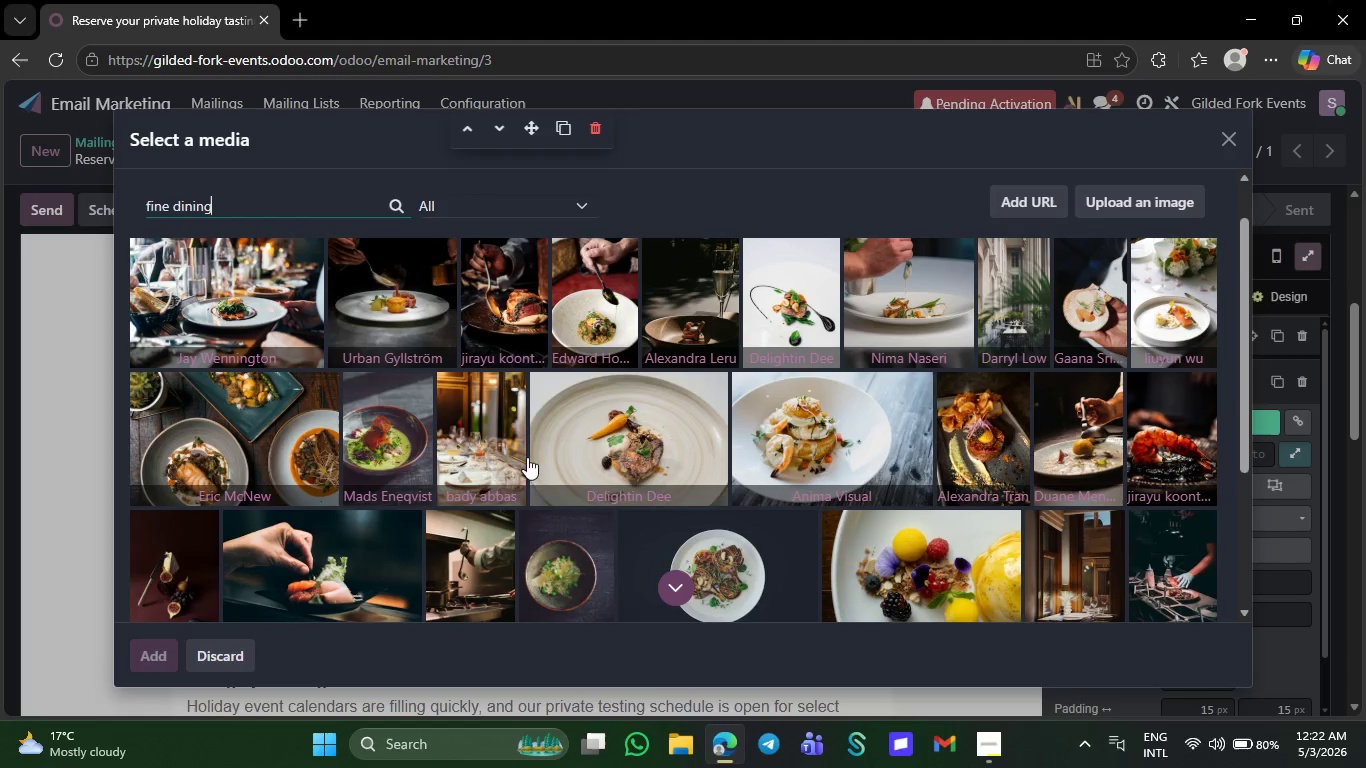 
left_click([488, 442])
 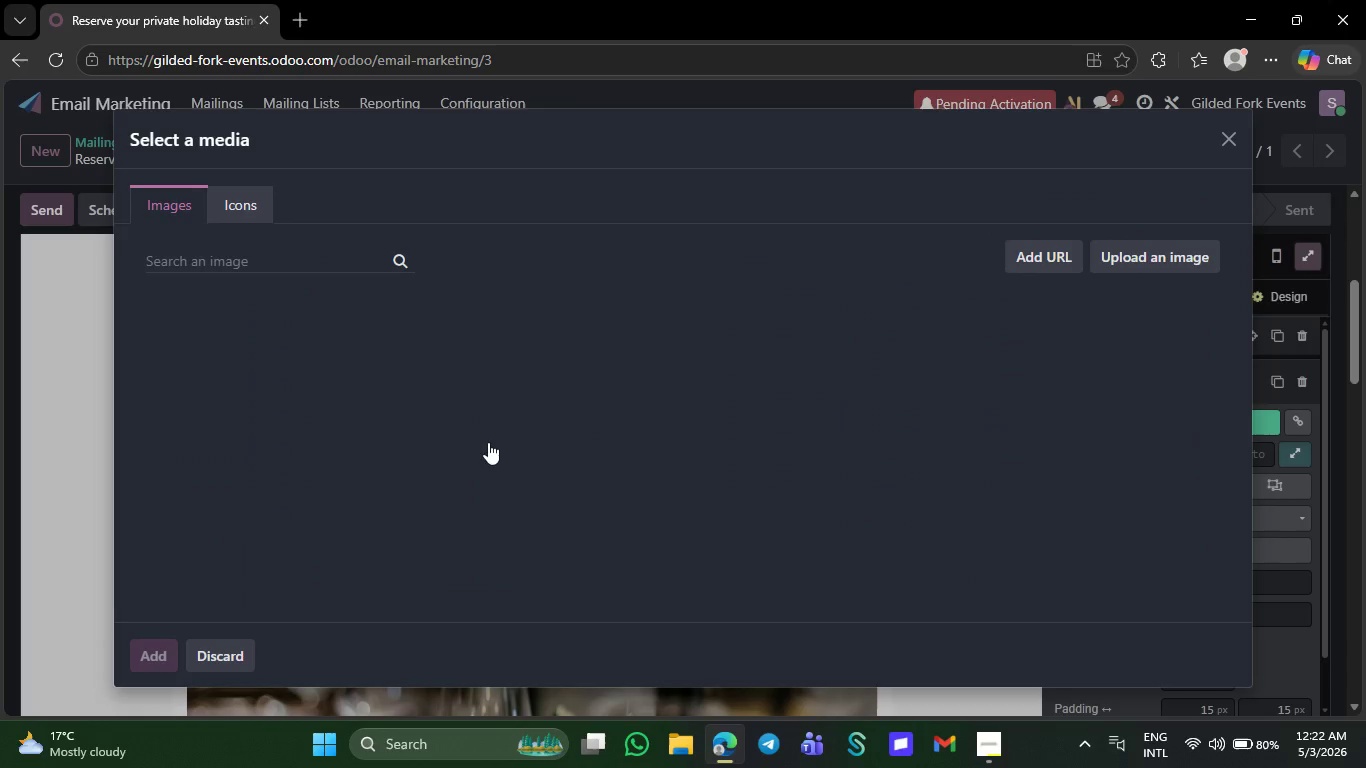 
wait(11.86)
 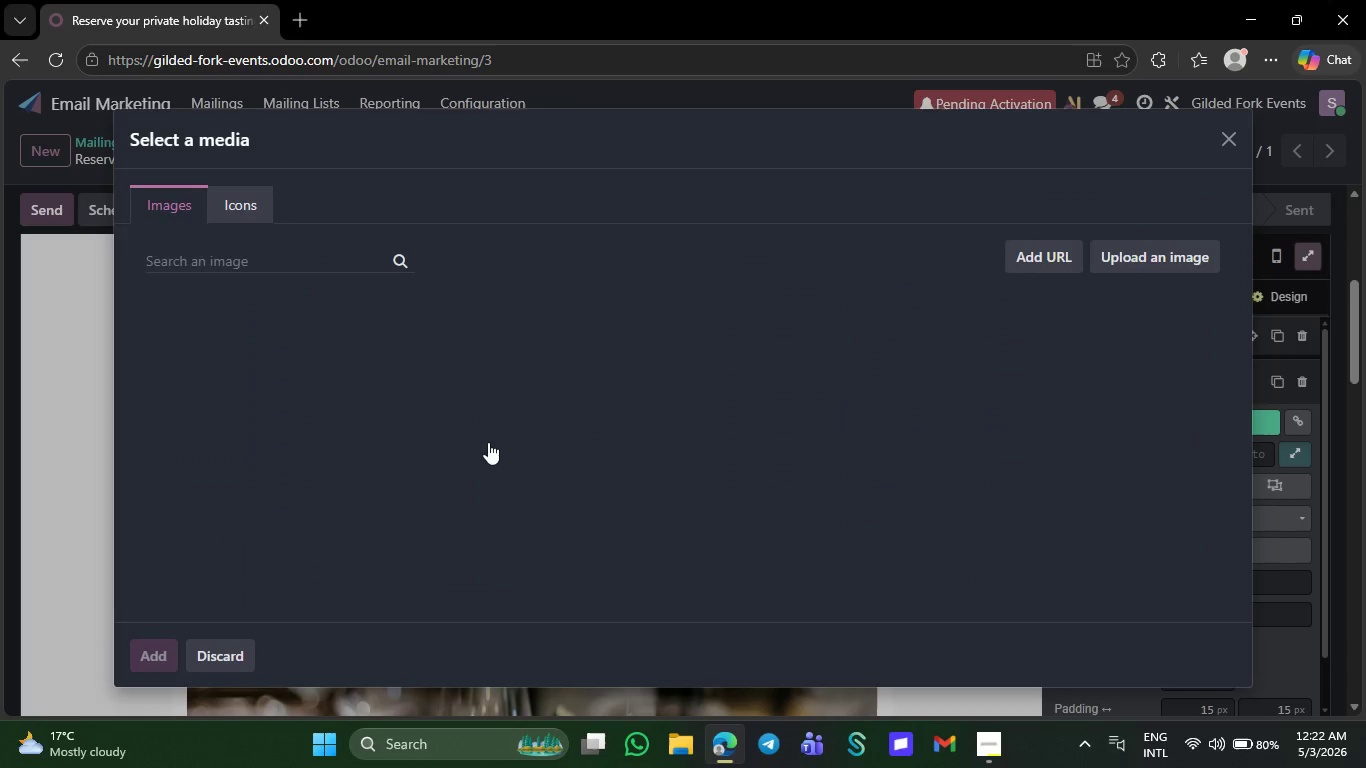 
left_click([1234, 140])
 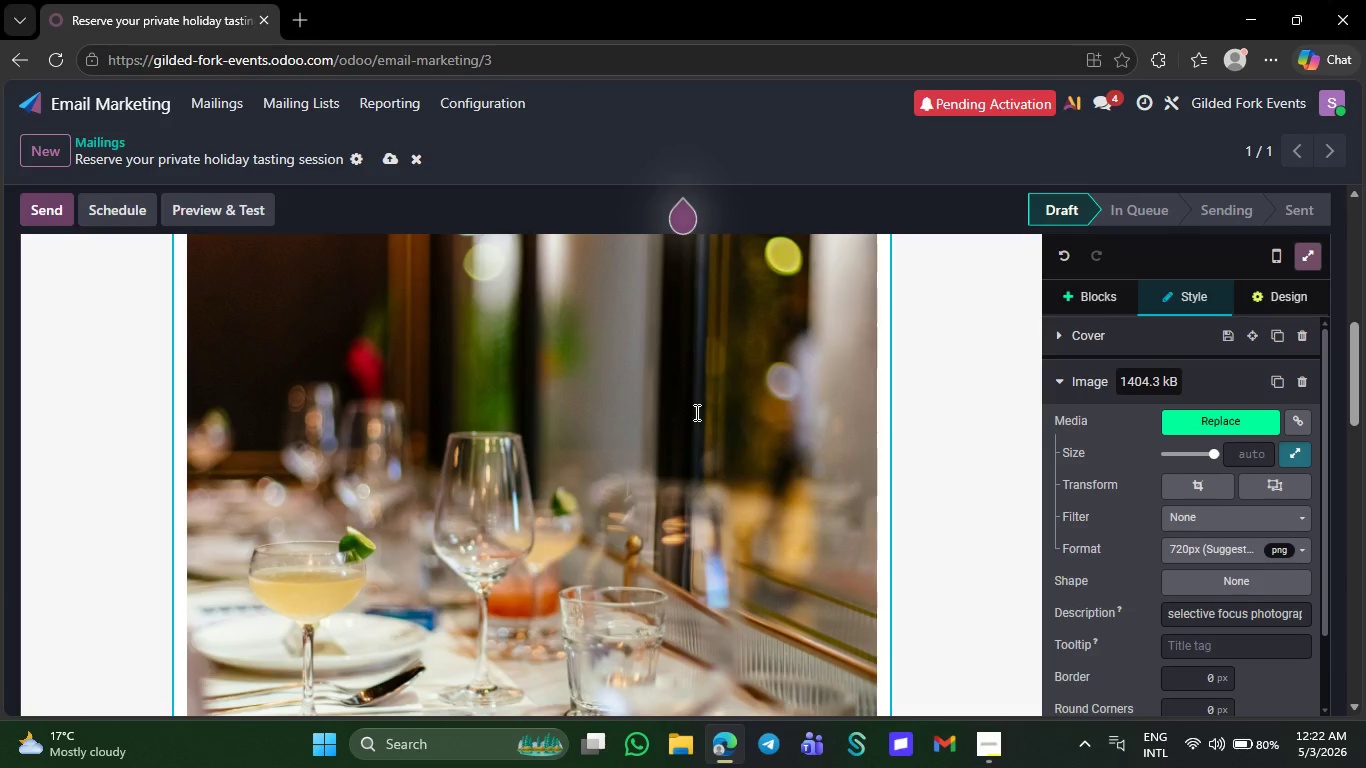 
wait(6.28)
 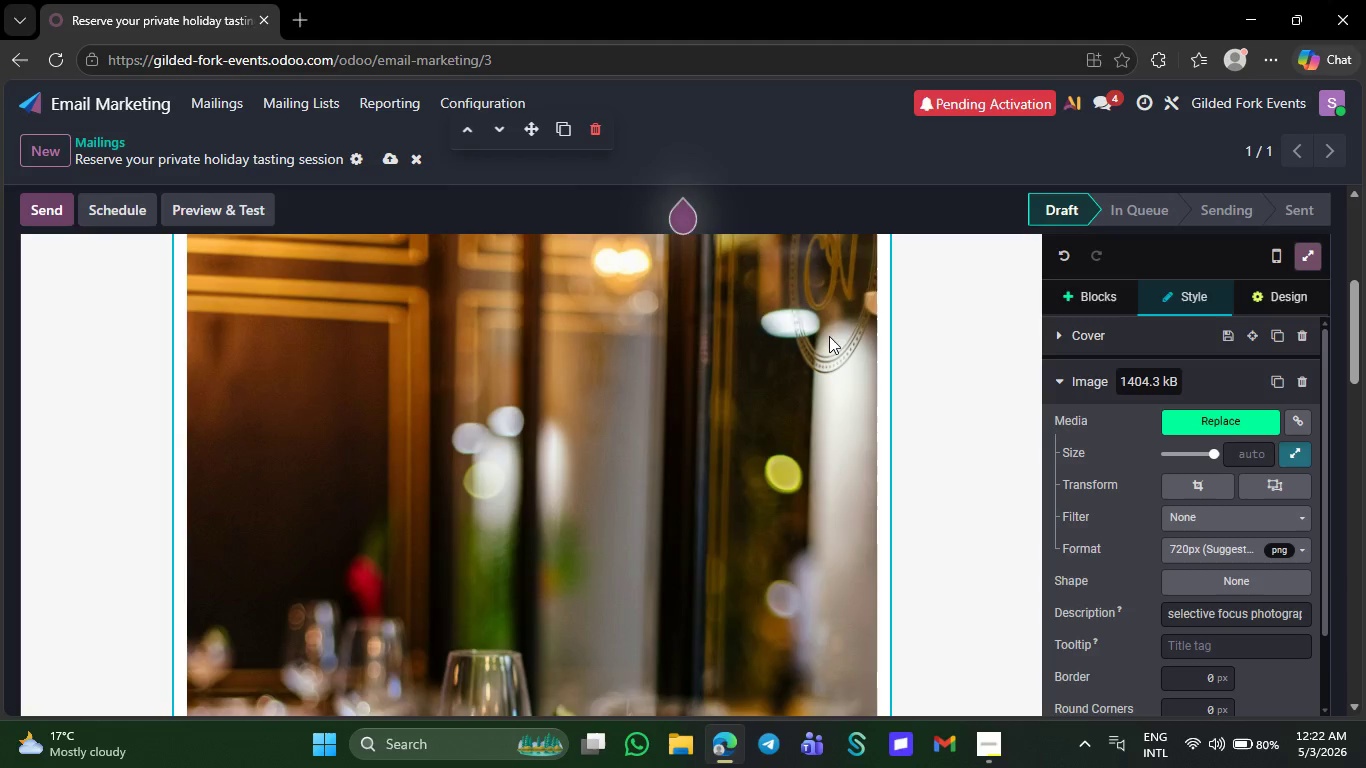 
left_click([663, 467])
 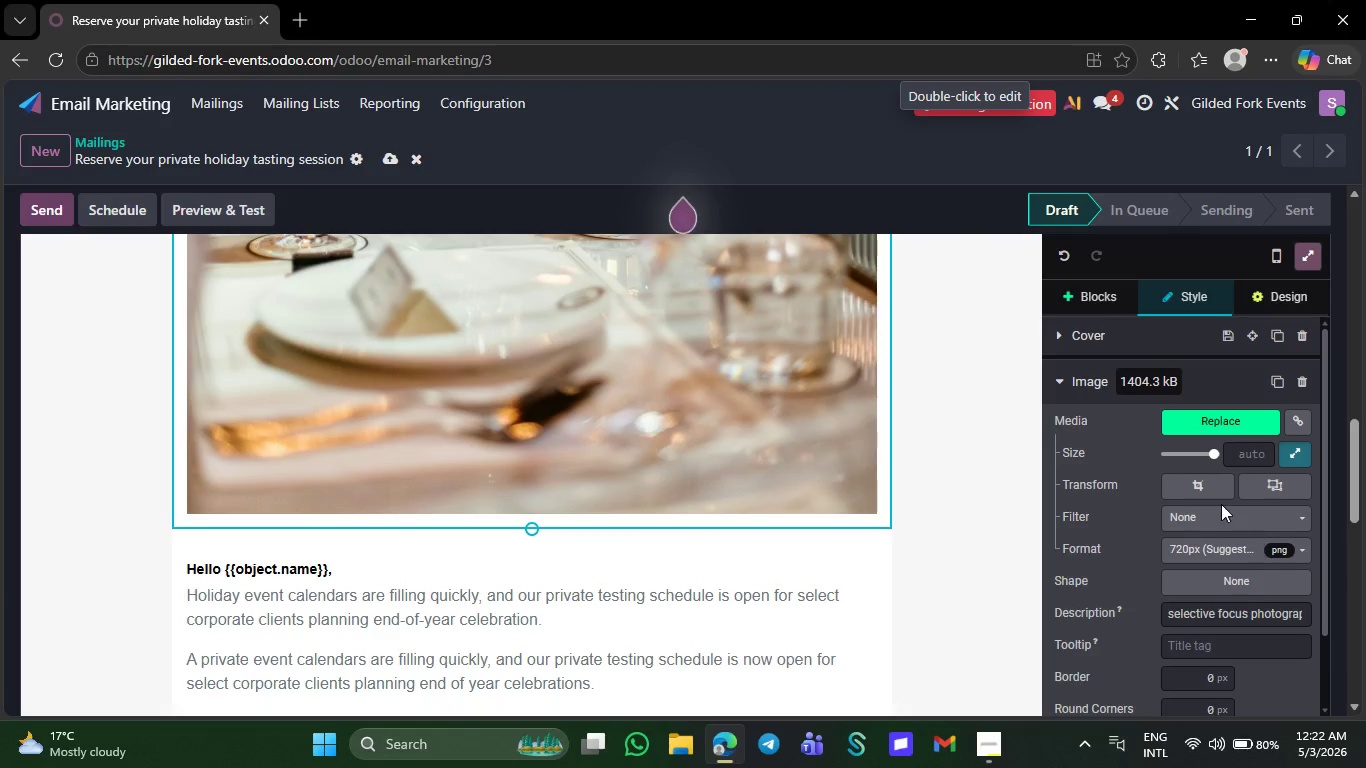 
left_click([1190, 480])
 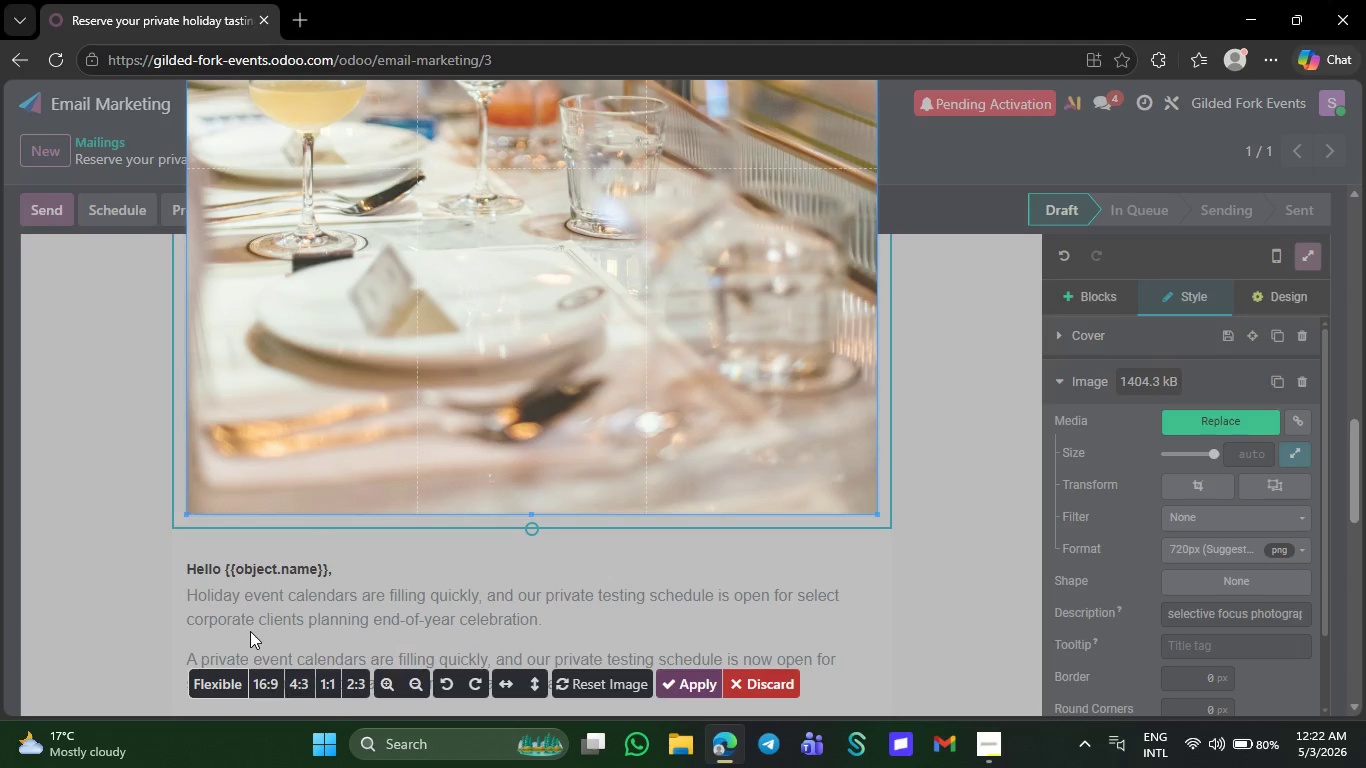 
left_click([263, 690])
 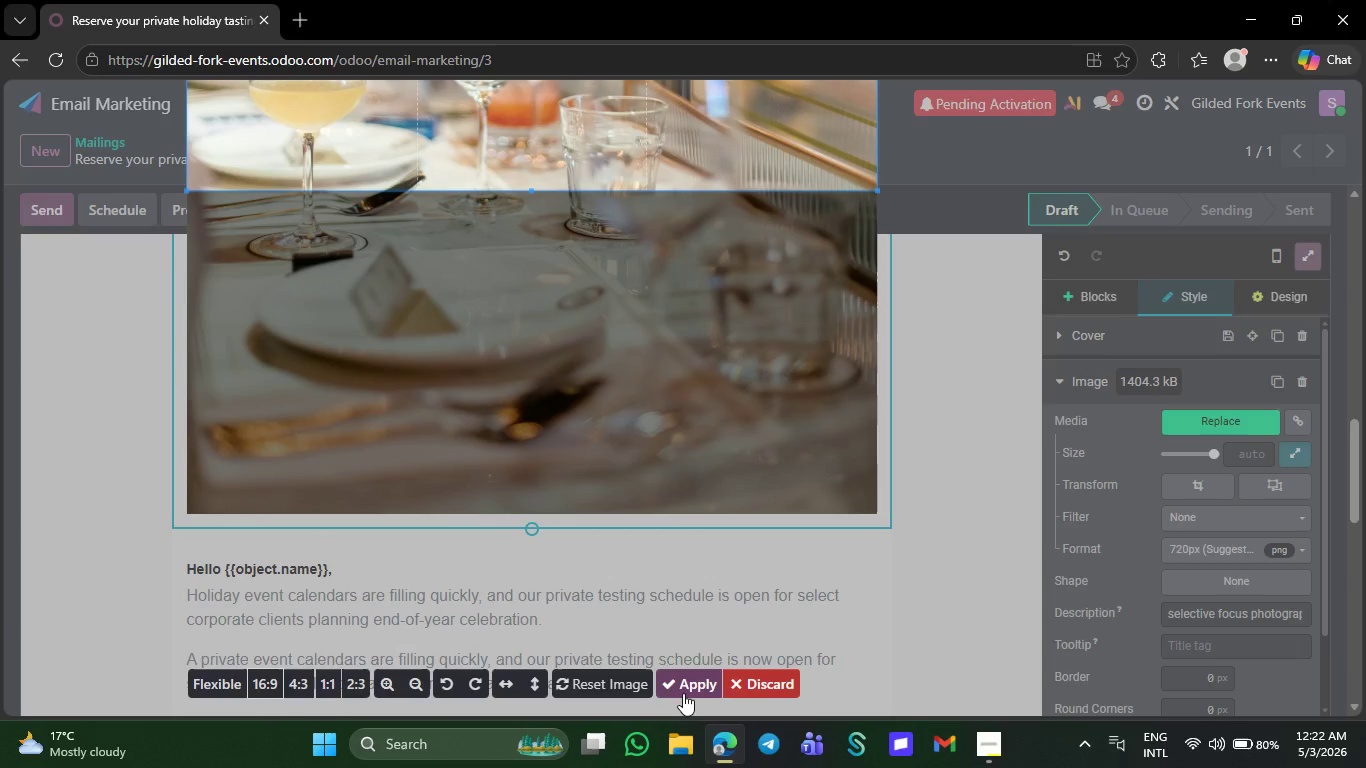 
left_click([683, 685])
 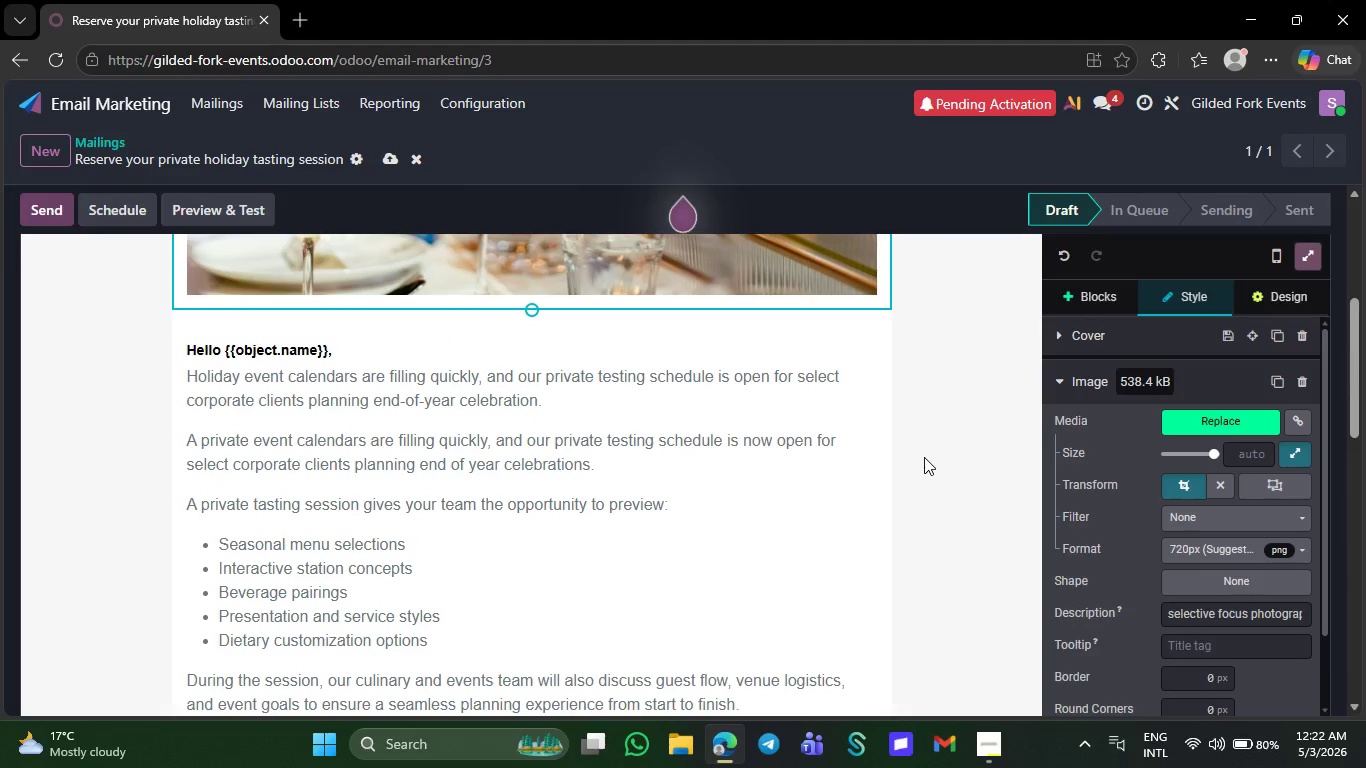 
wait(9.47)
 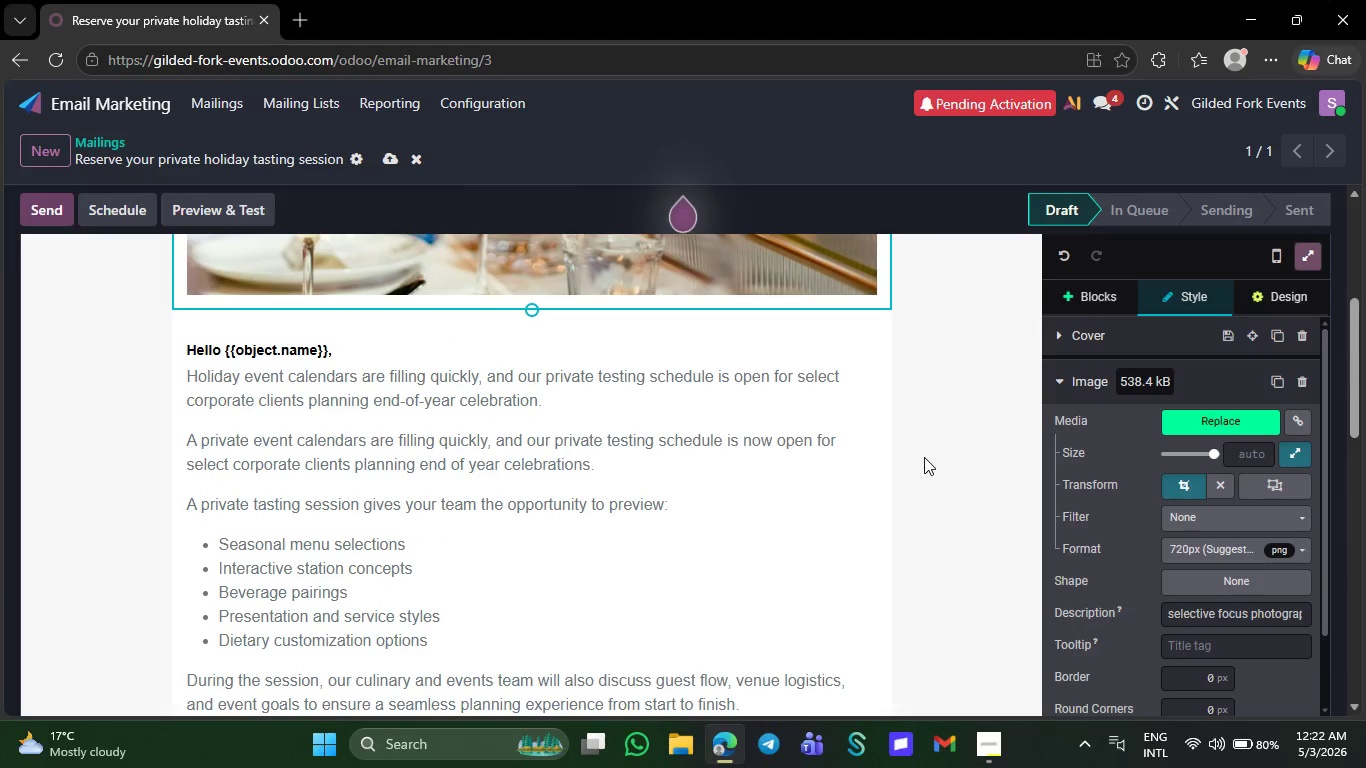 
left_click([983, 396])
 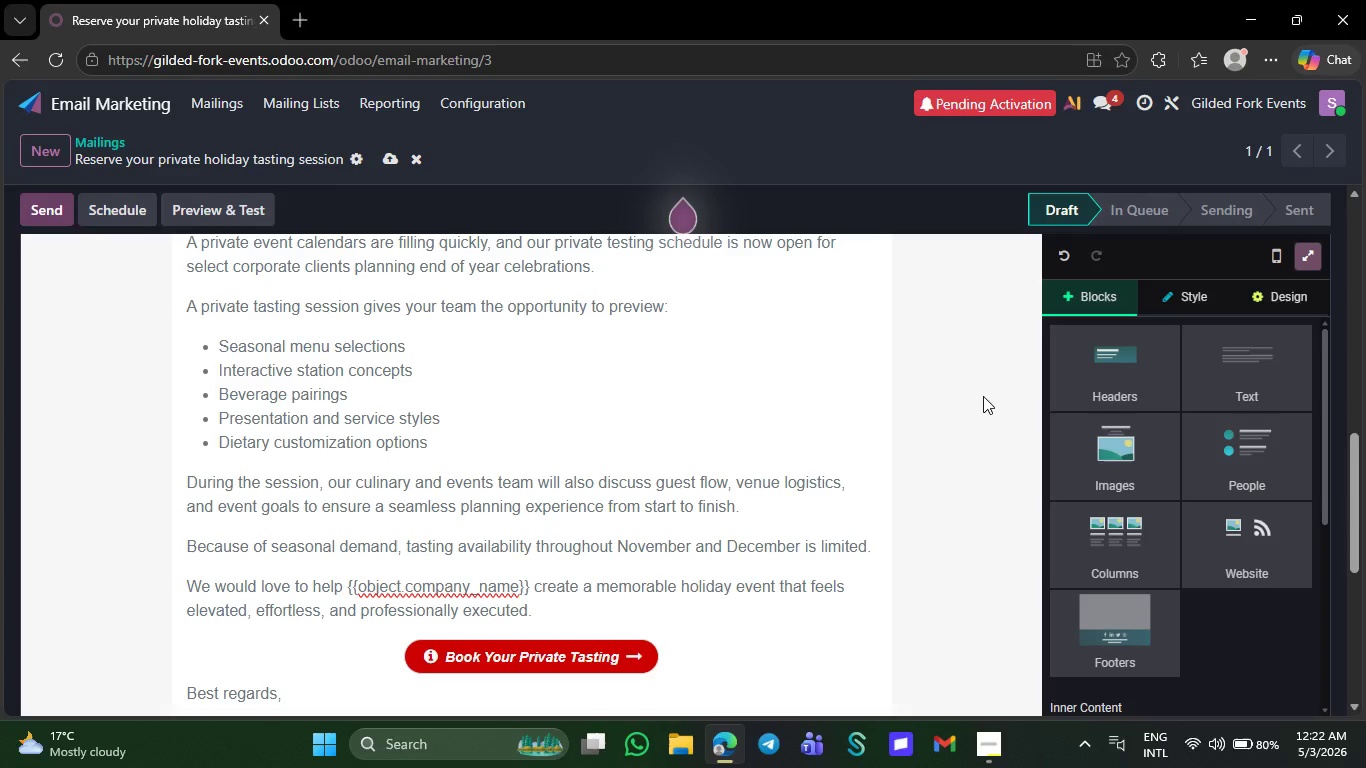 
wait(14.72)
 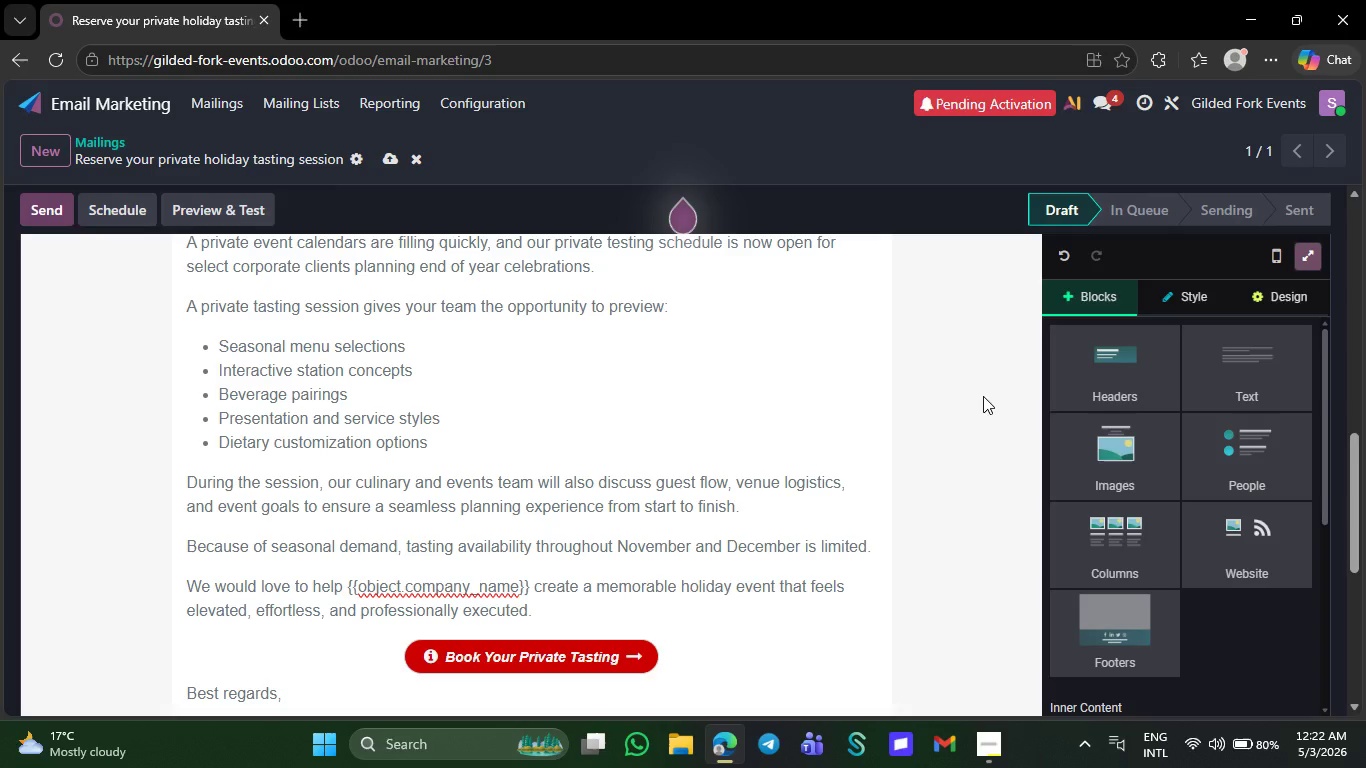 
right_click([460, 418])
 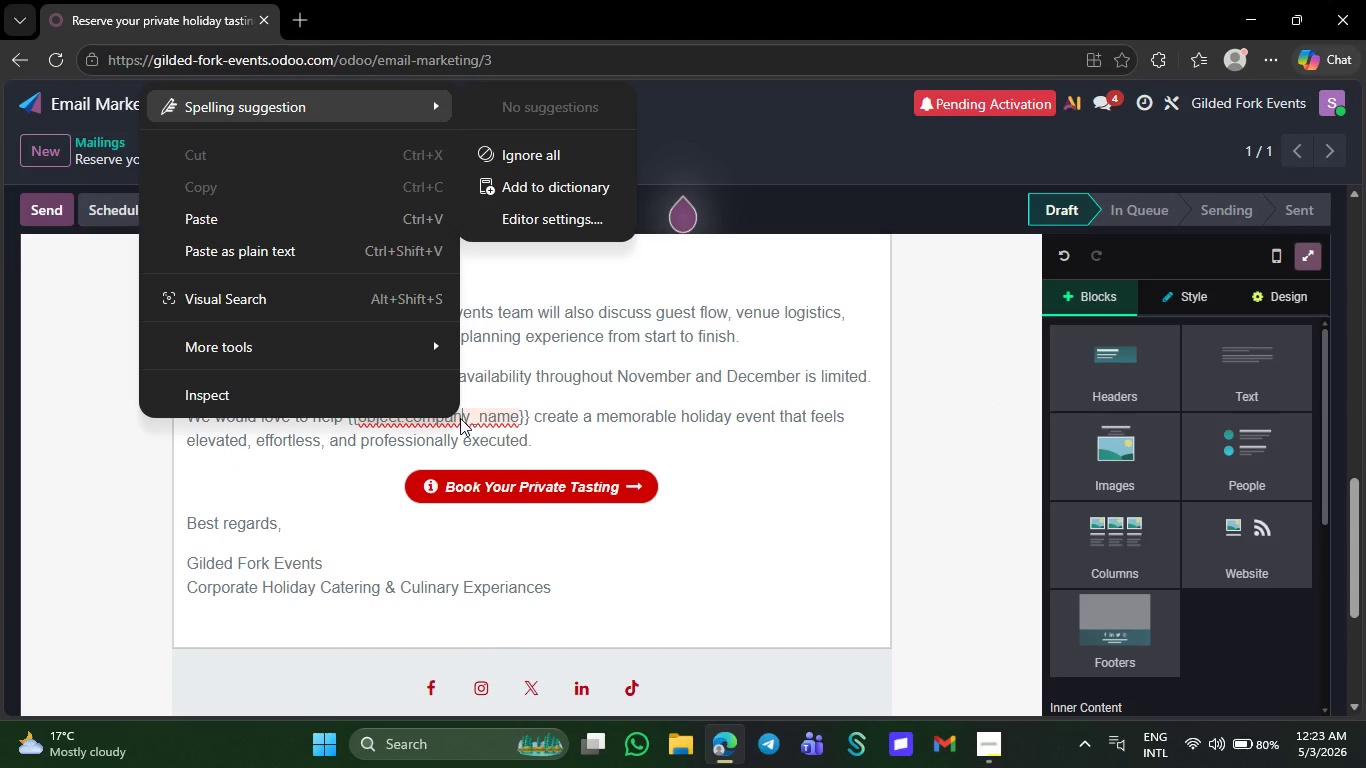 
left_click([827, 525])
 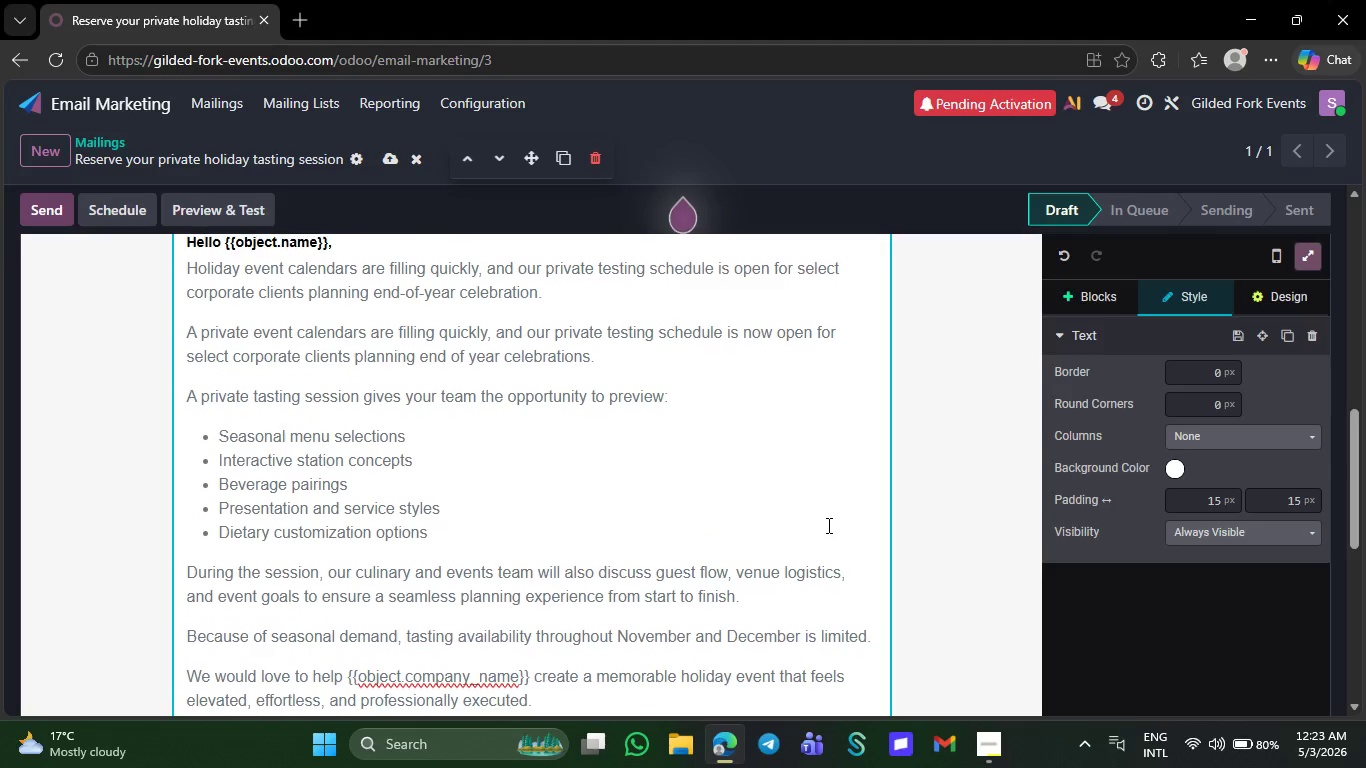 
wait(8.66)
 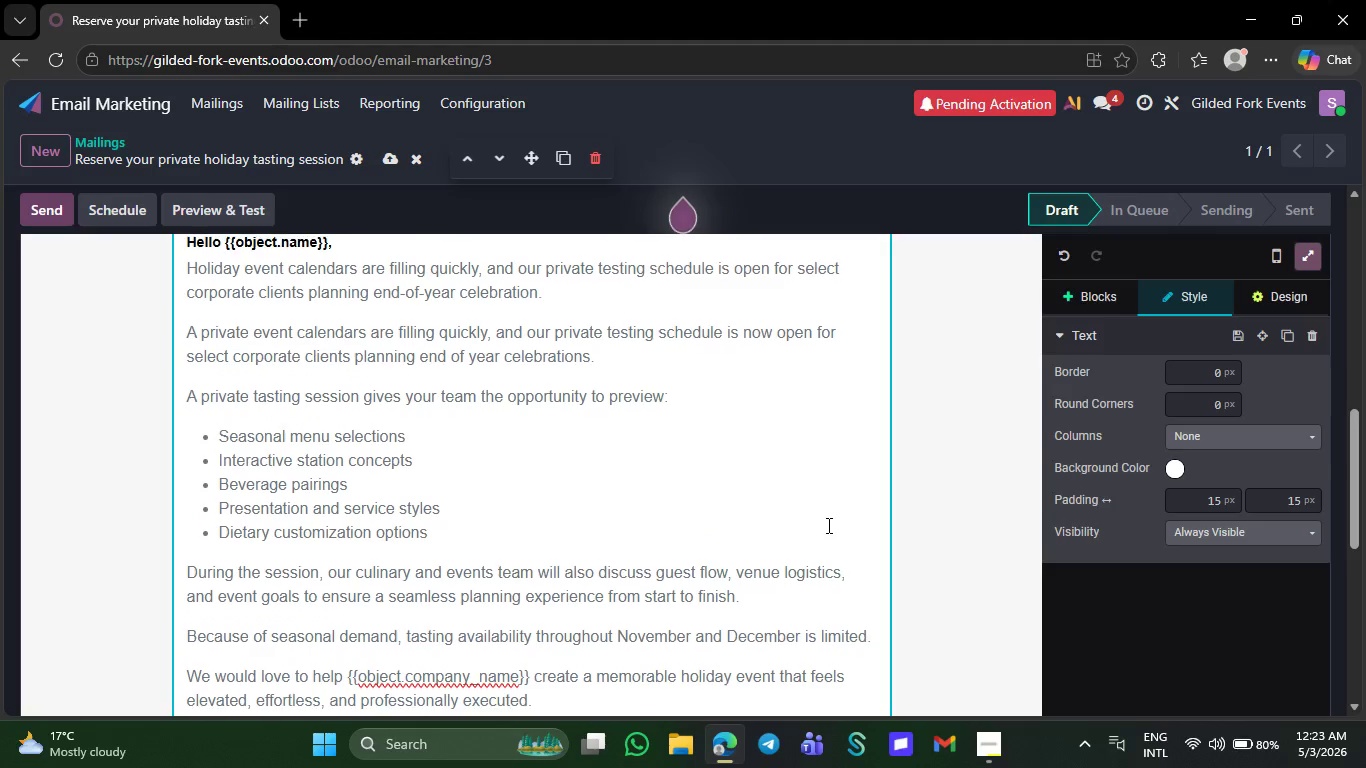 
left_click([382, 158])
 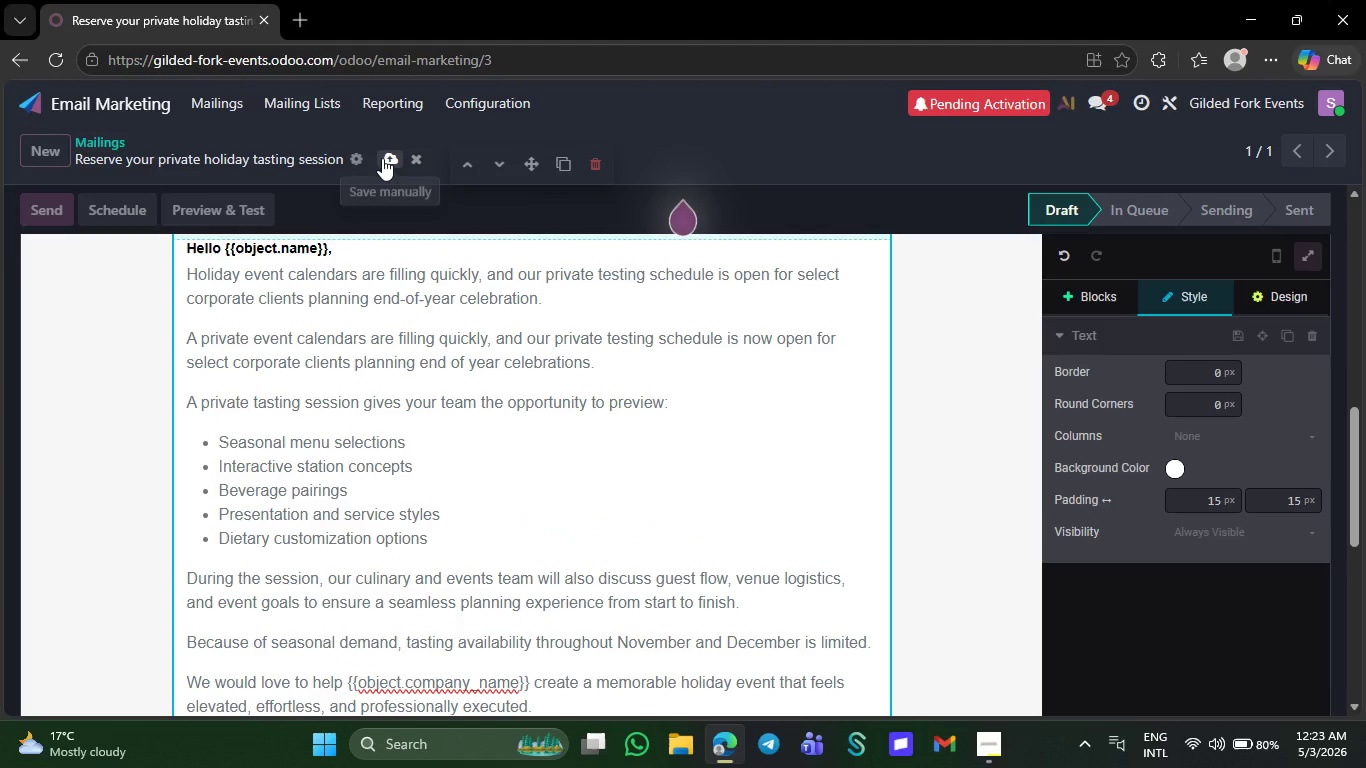 
wait(8.23)
 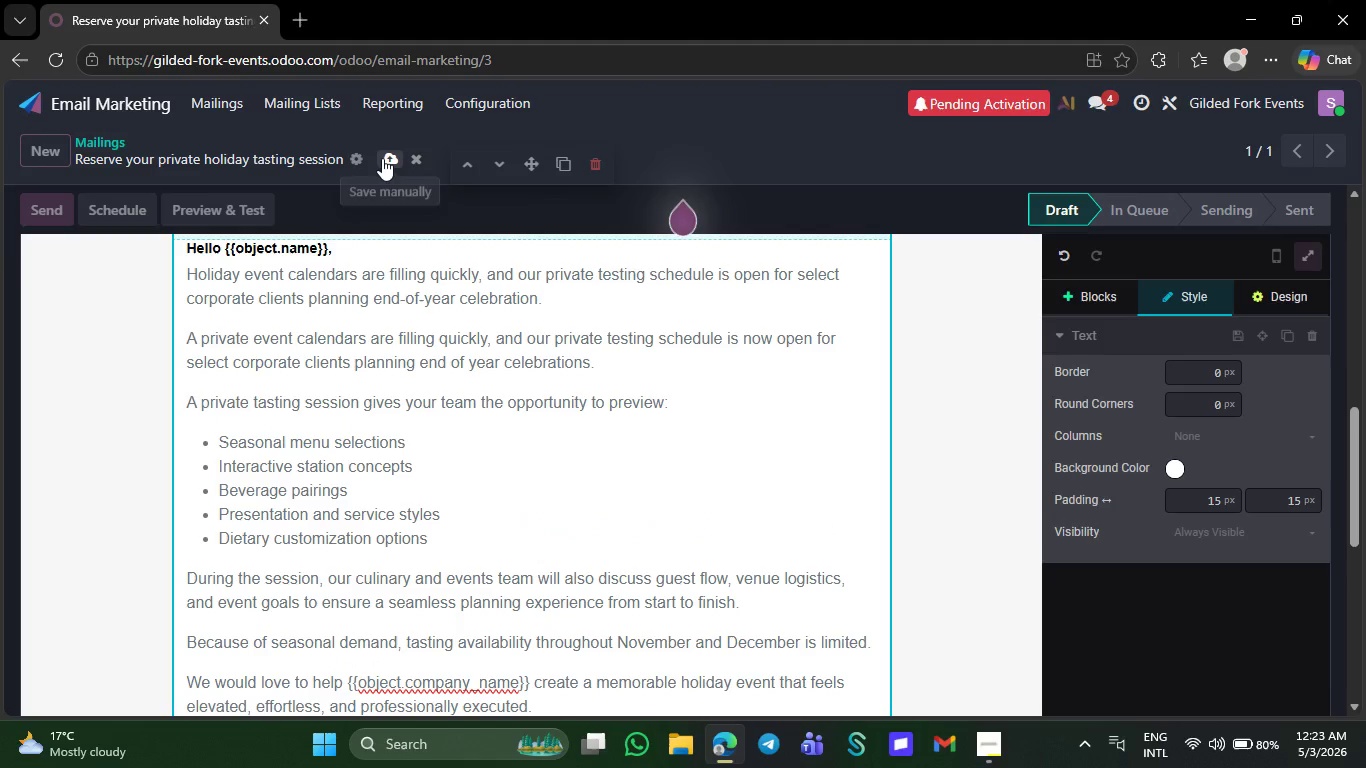 
left_click([235, 107])
 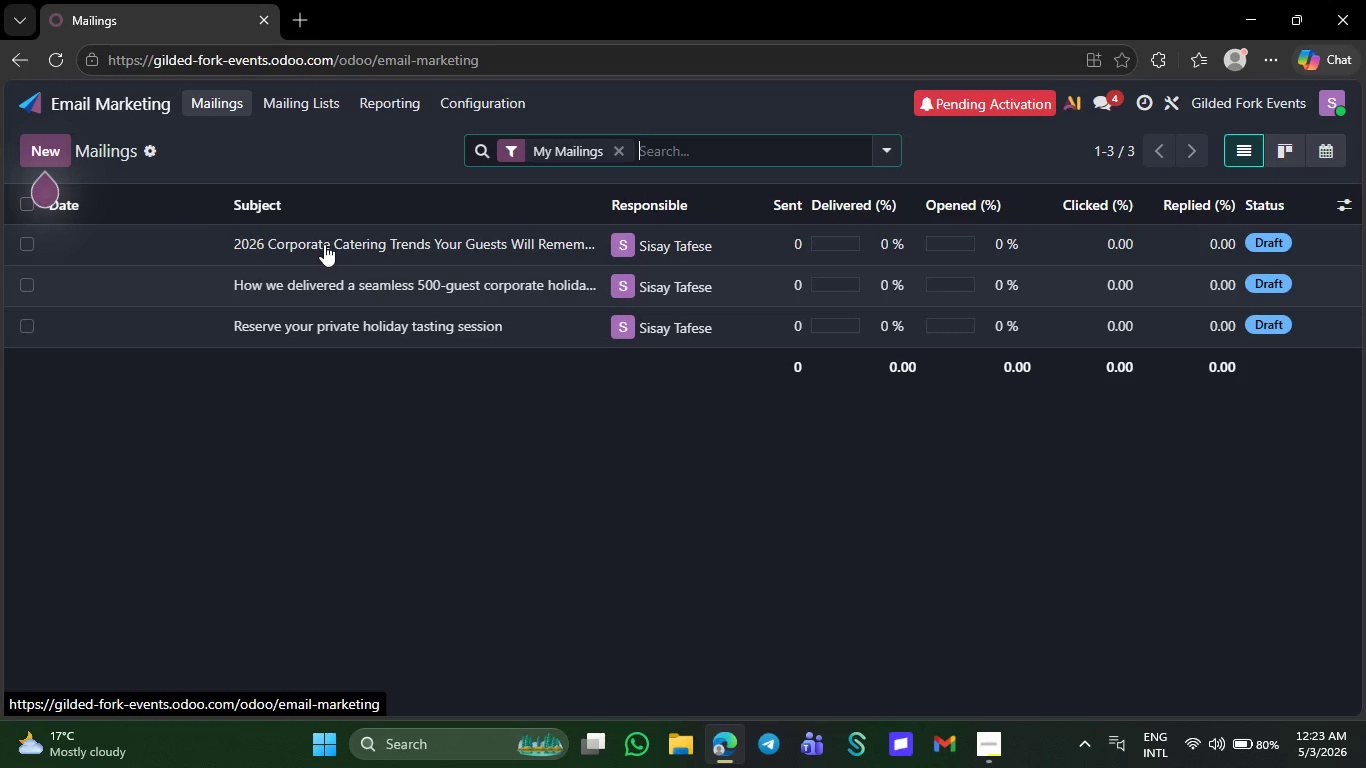 
left_click([374, 334])
 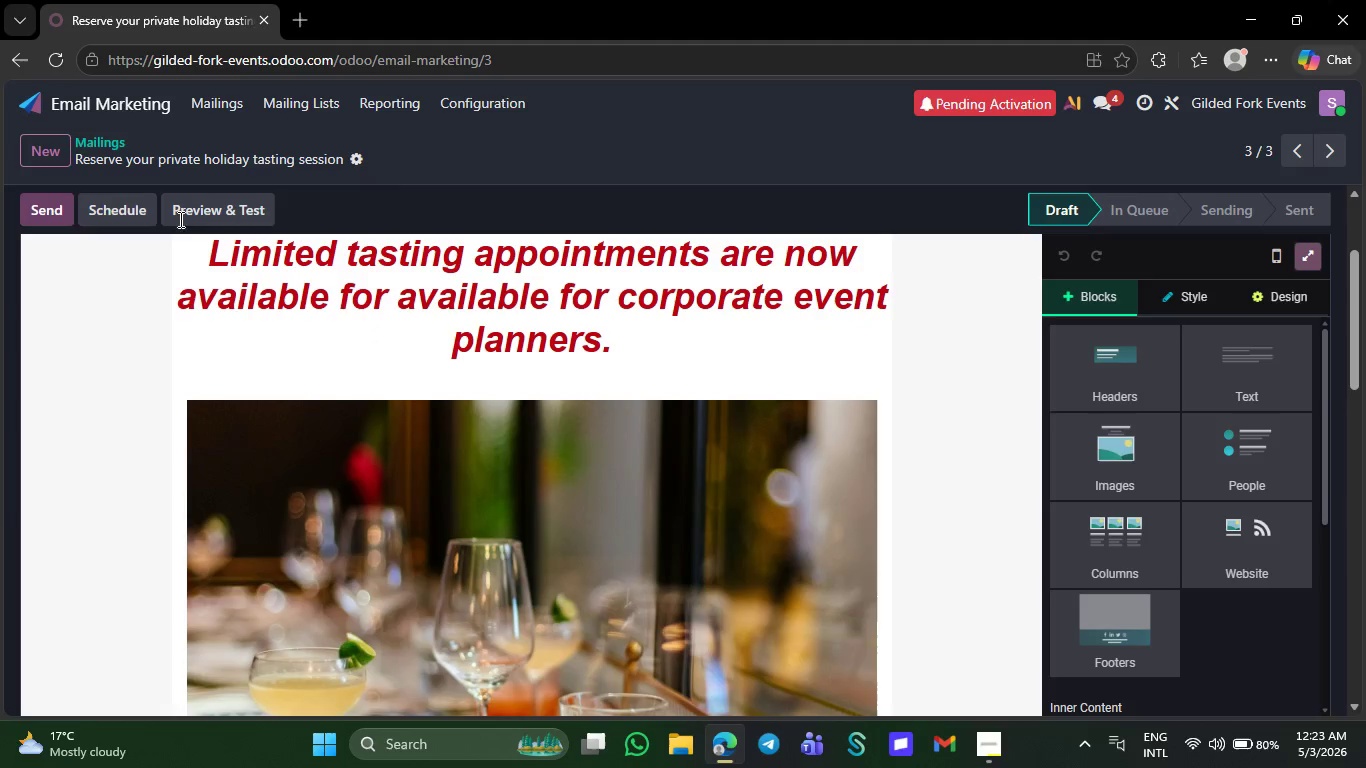 
left_click([218, 105])
 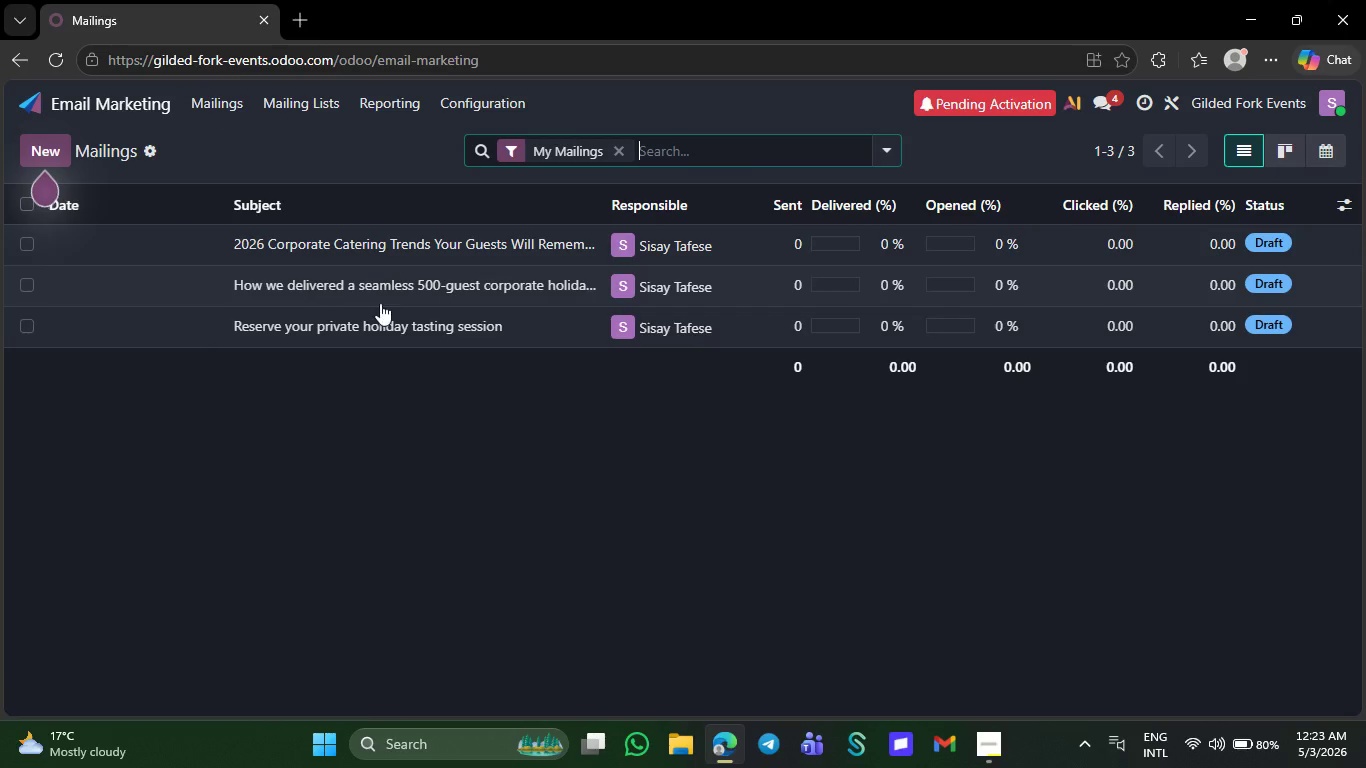 
left_click([376, 289])
 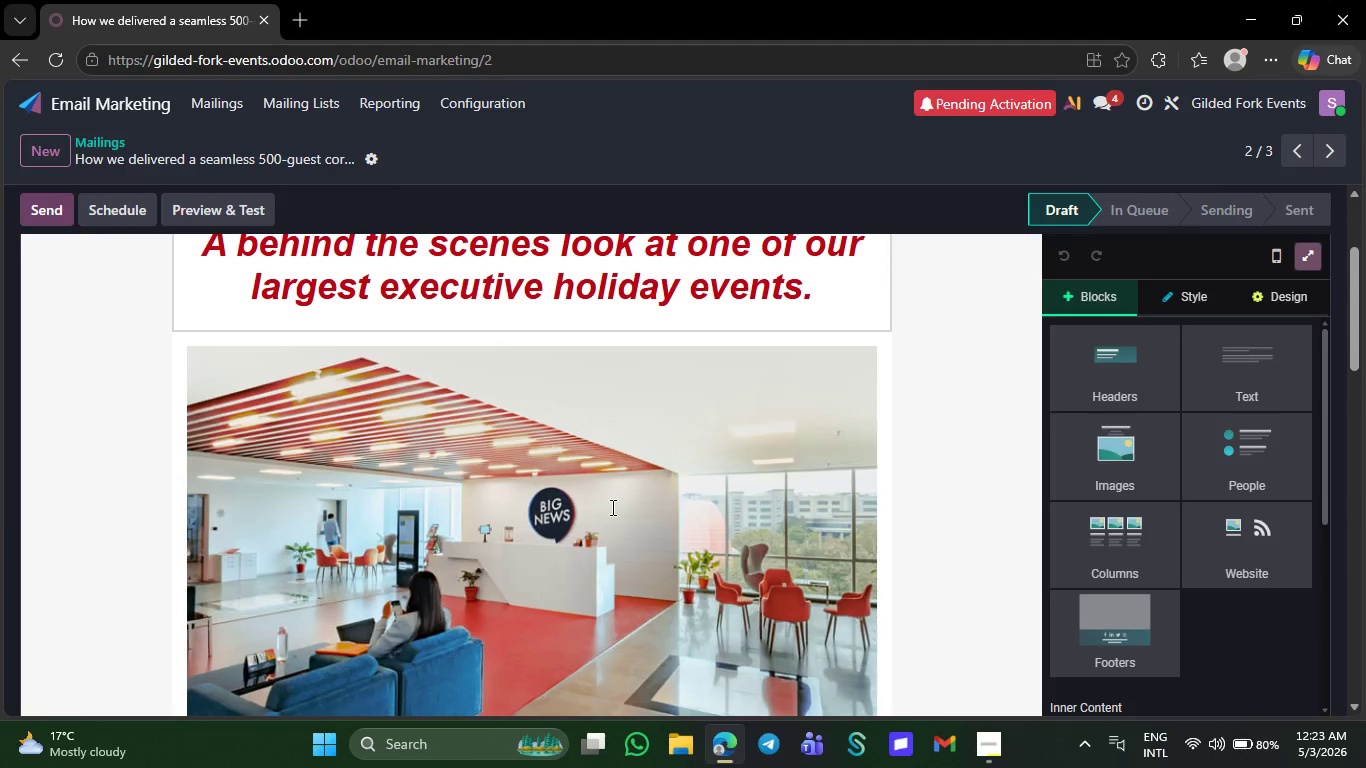 
left_click([620, 539])
 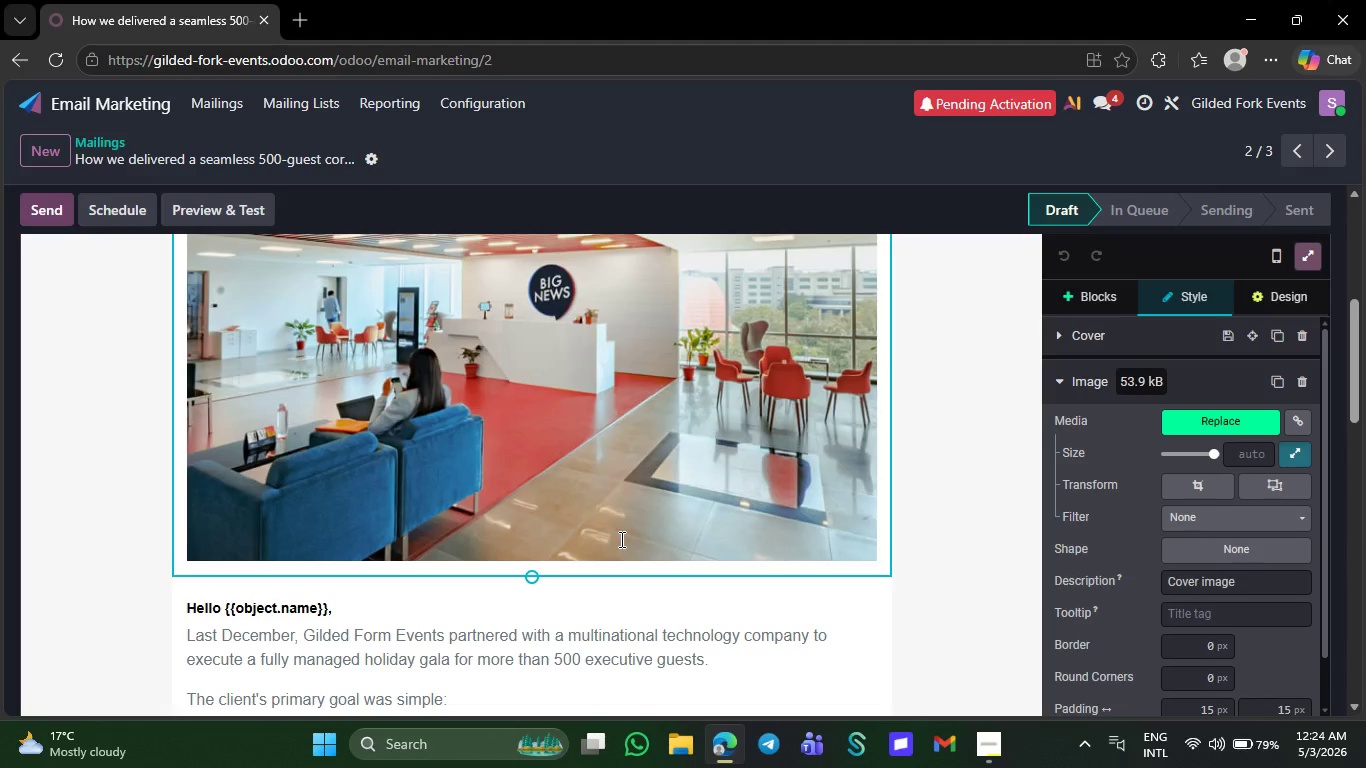 
wait(31.53)
 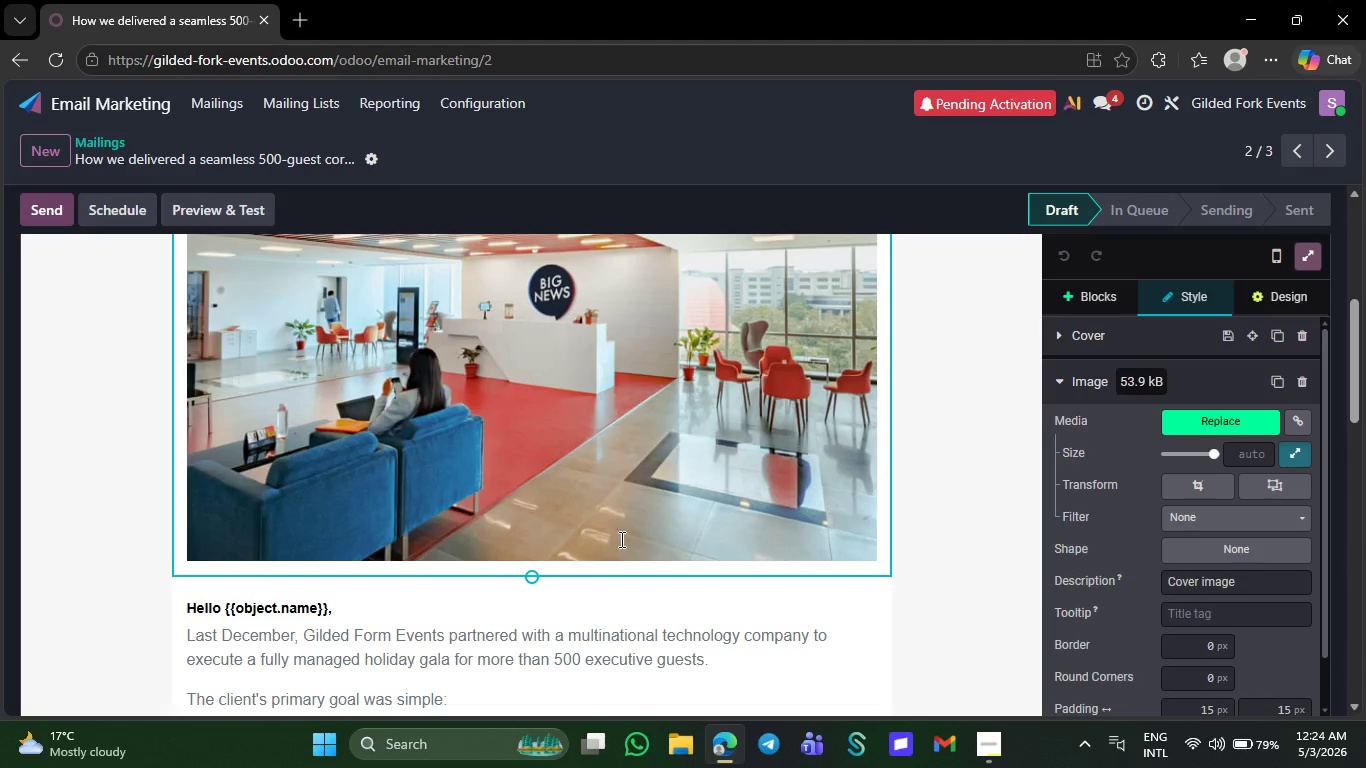 
double_click([678, 524])
 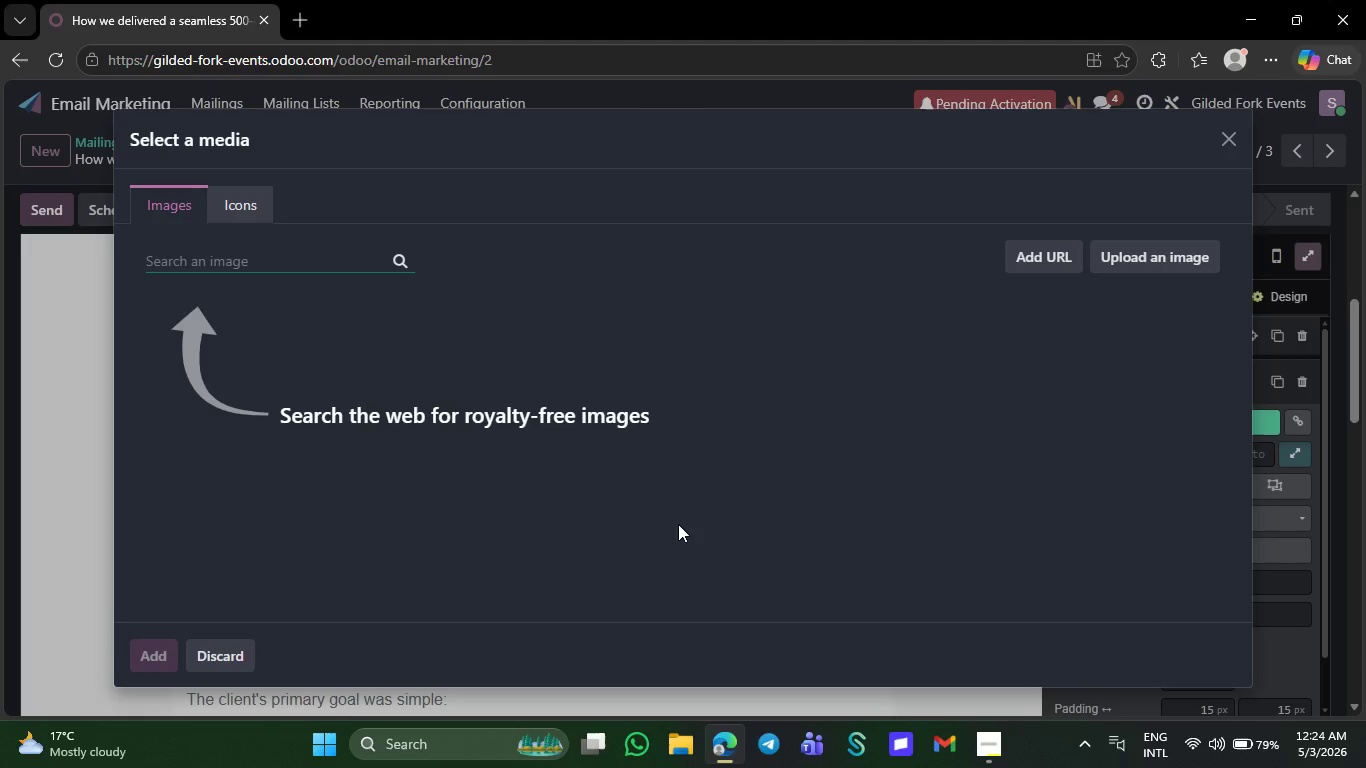 
type(corpo)
 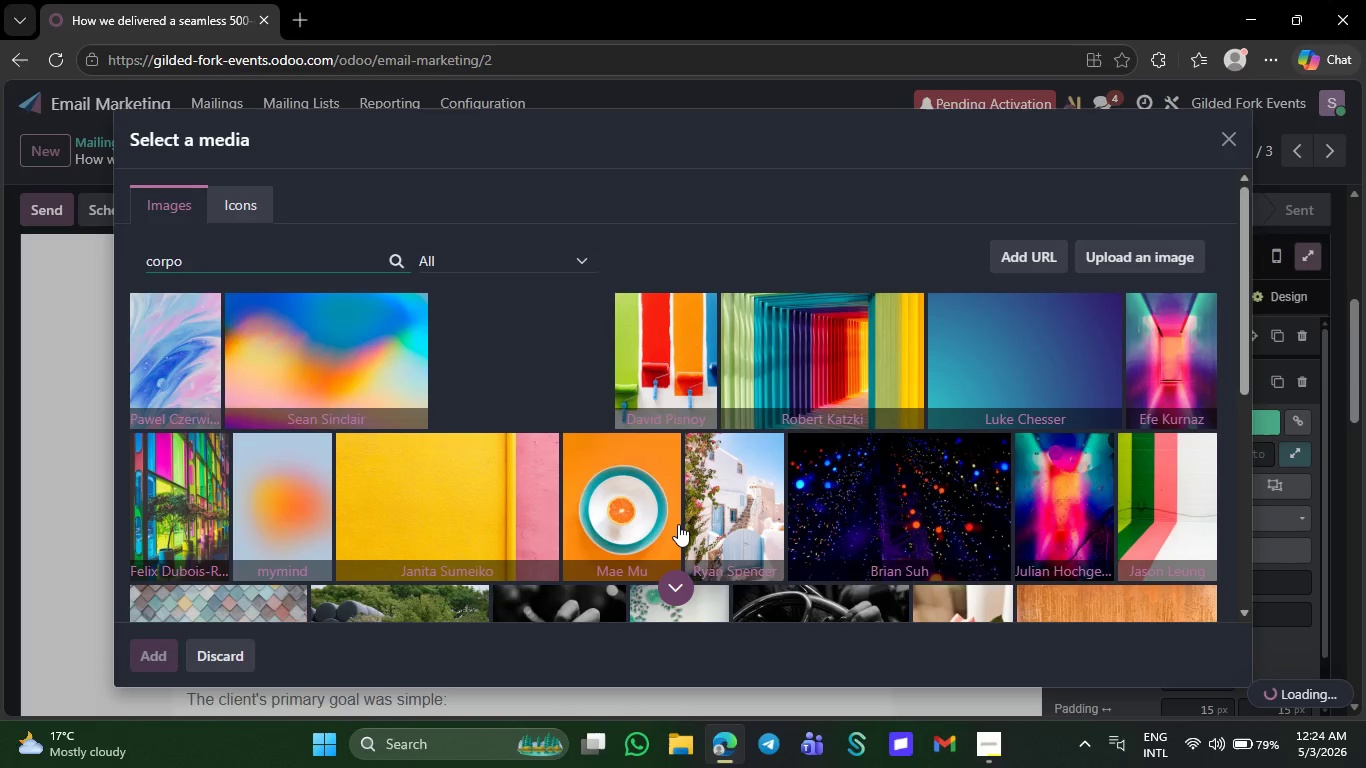 
wait(5.8)
 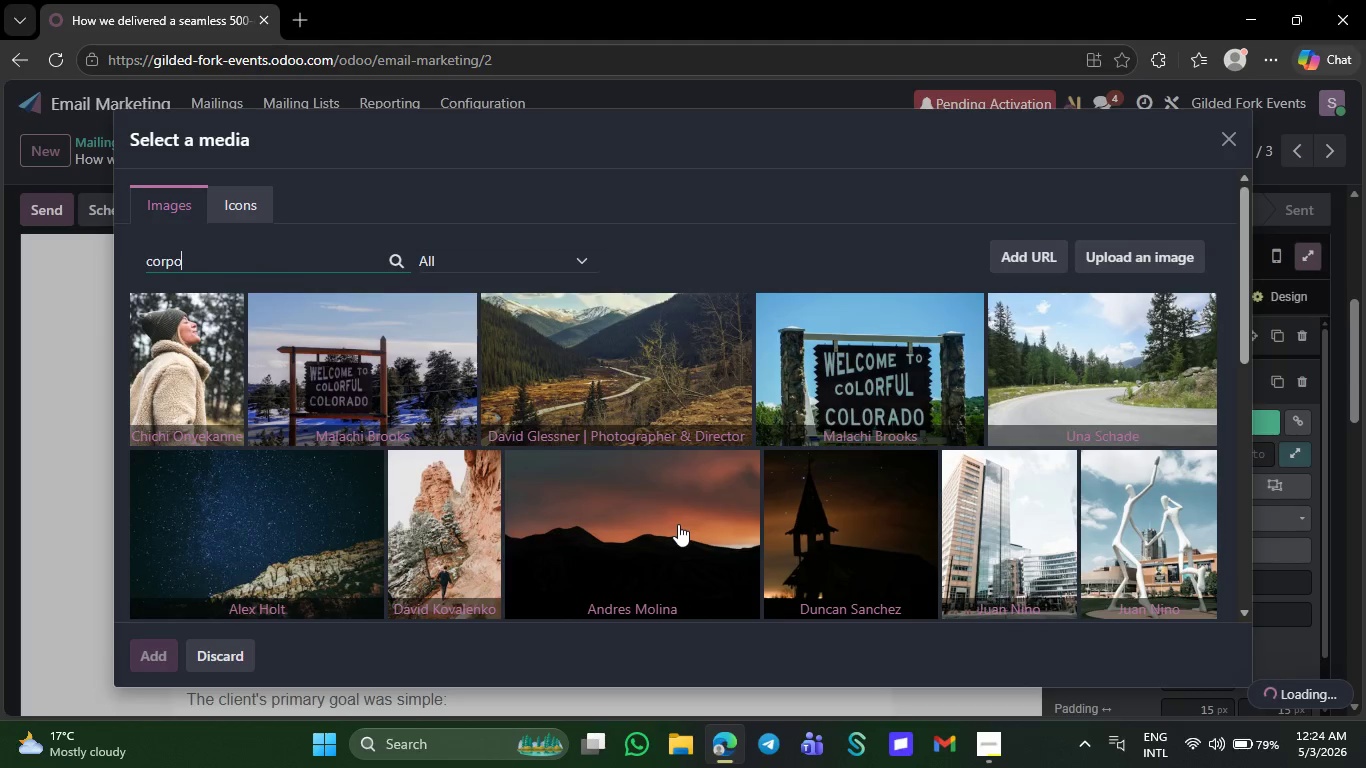 
type(rate gala dinner)
 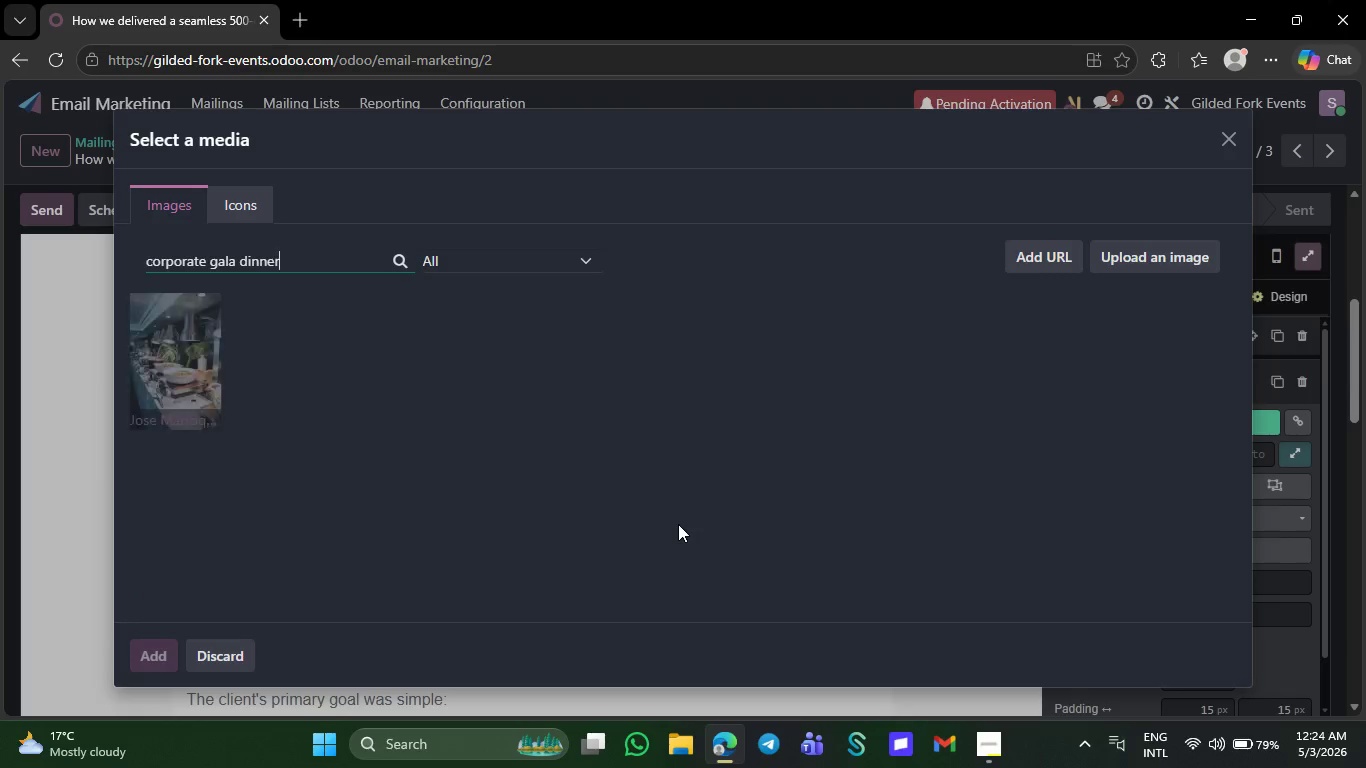 
wait(9.72)
 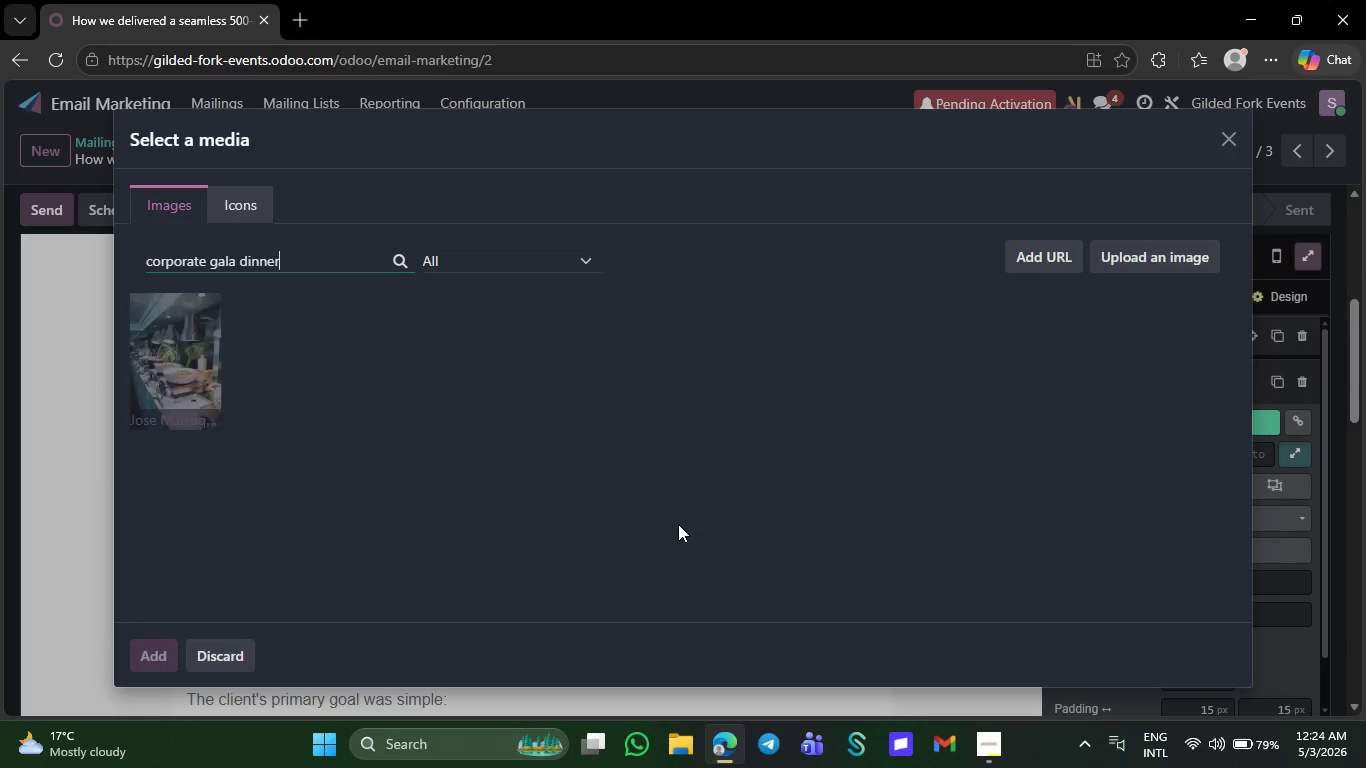 
key(Space)
 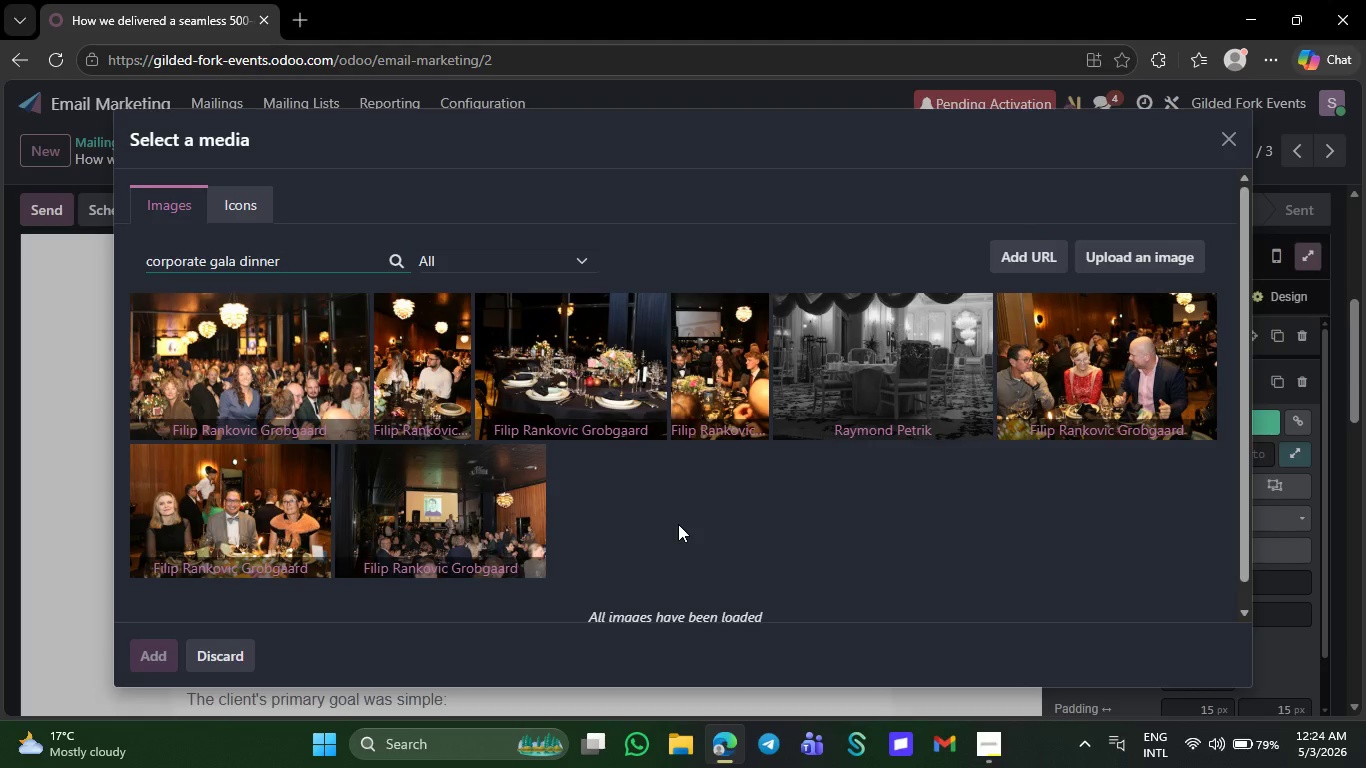 
wait(9.83)
 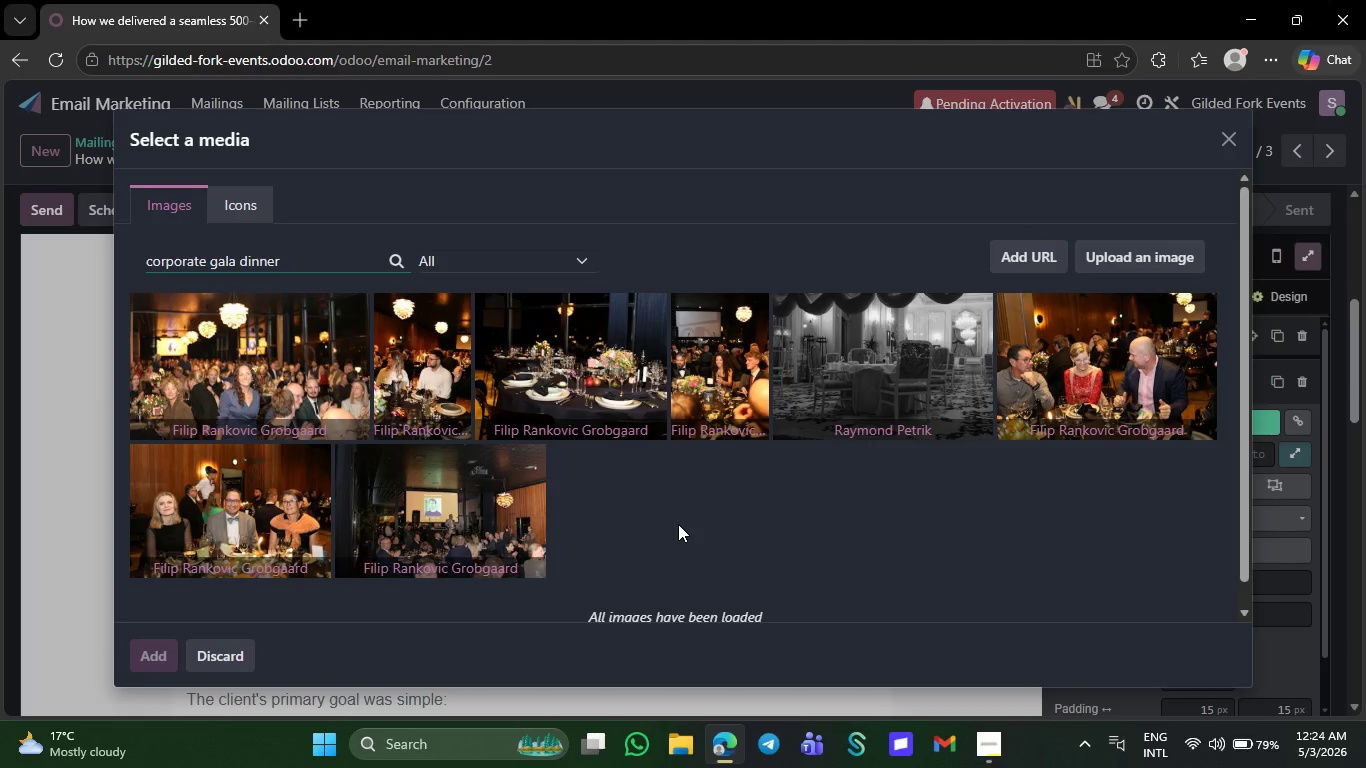 
left_click([592, 410])
 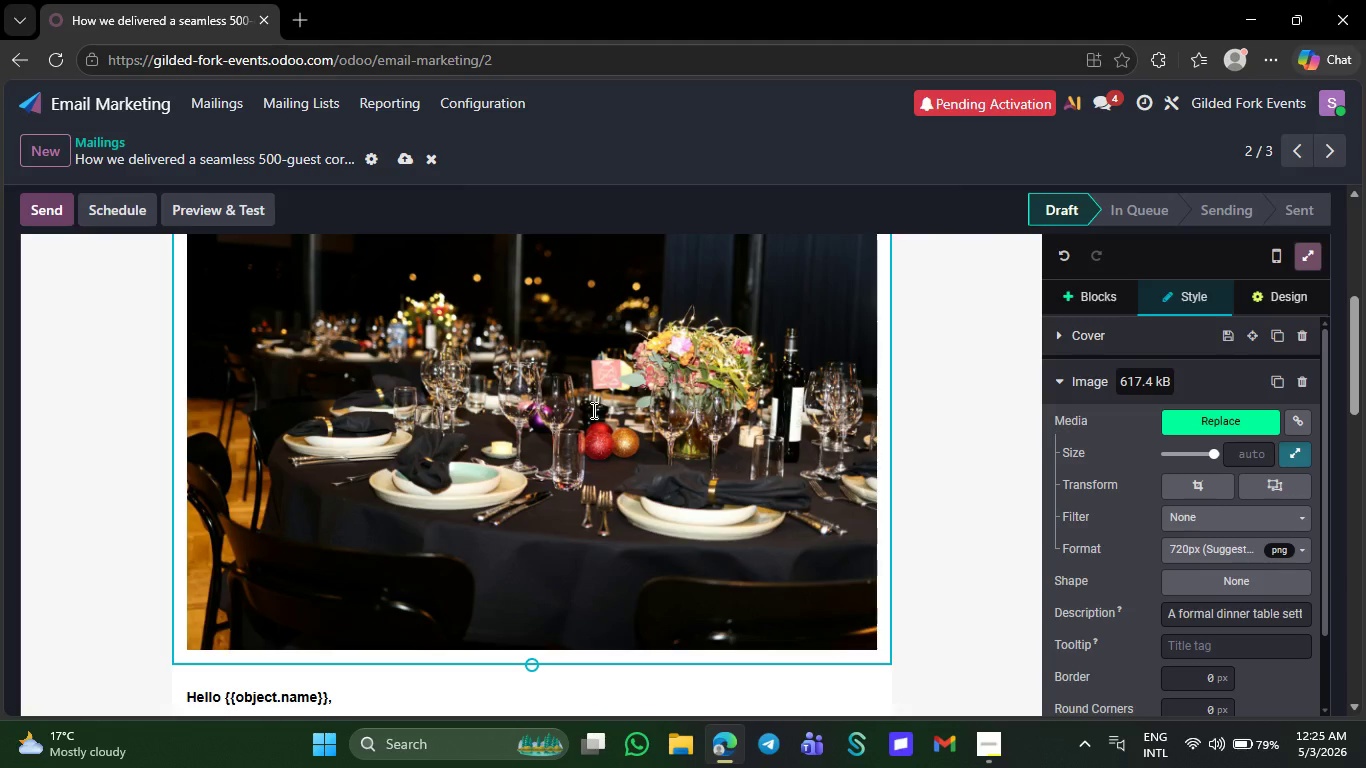 
wait(12.86)
 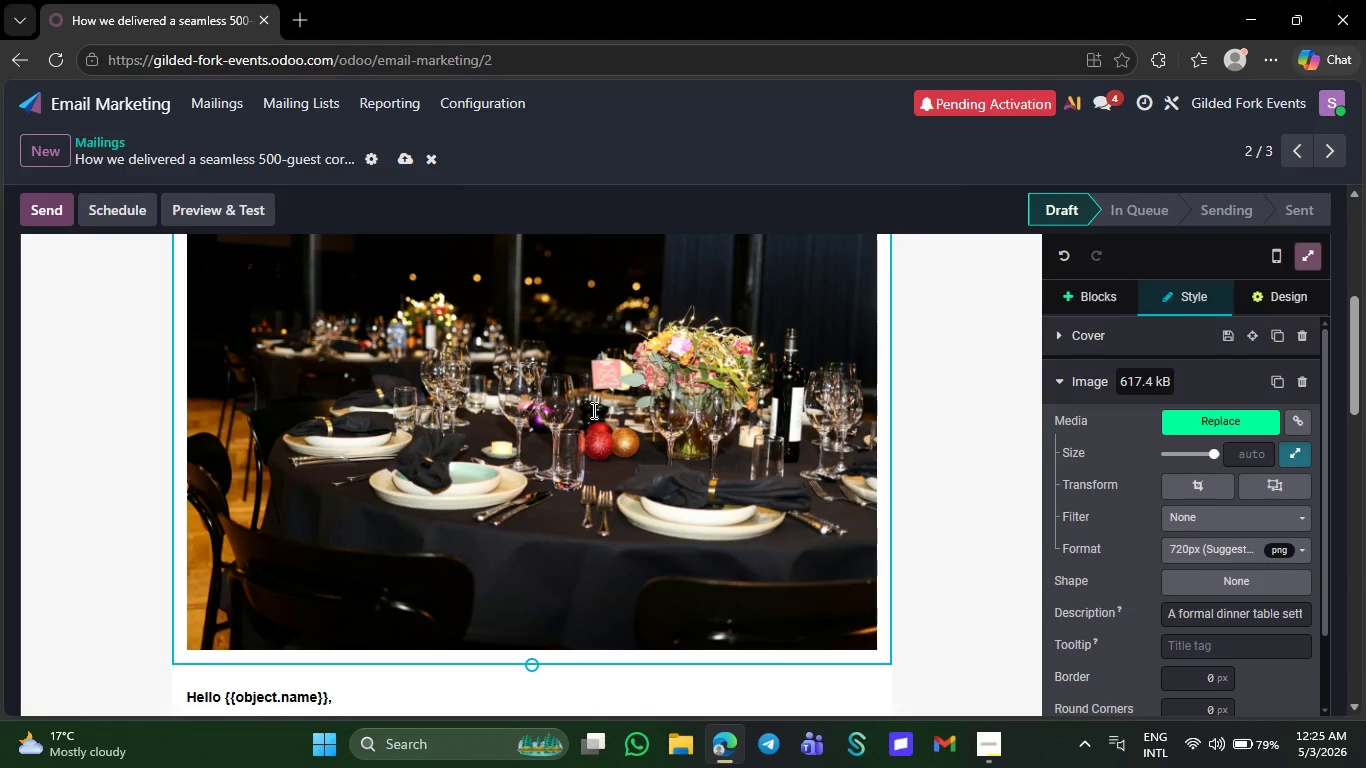 
left_click([1185, 485])
 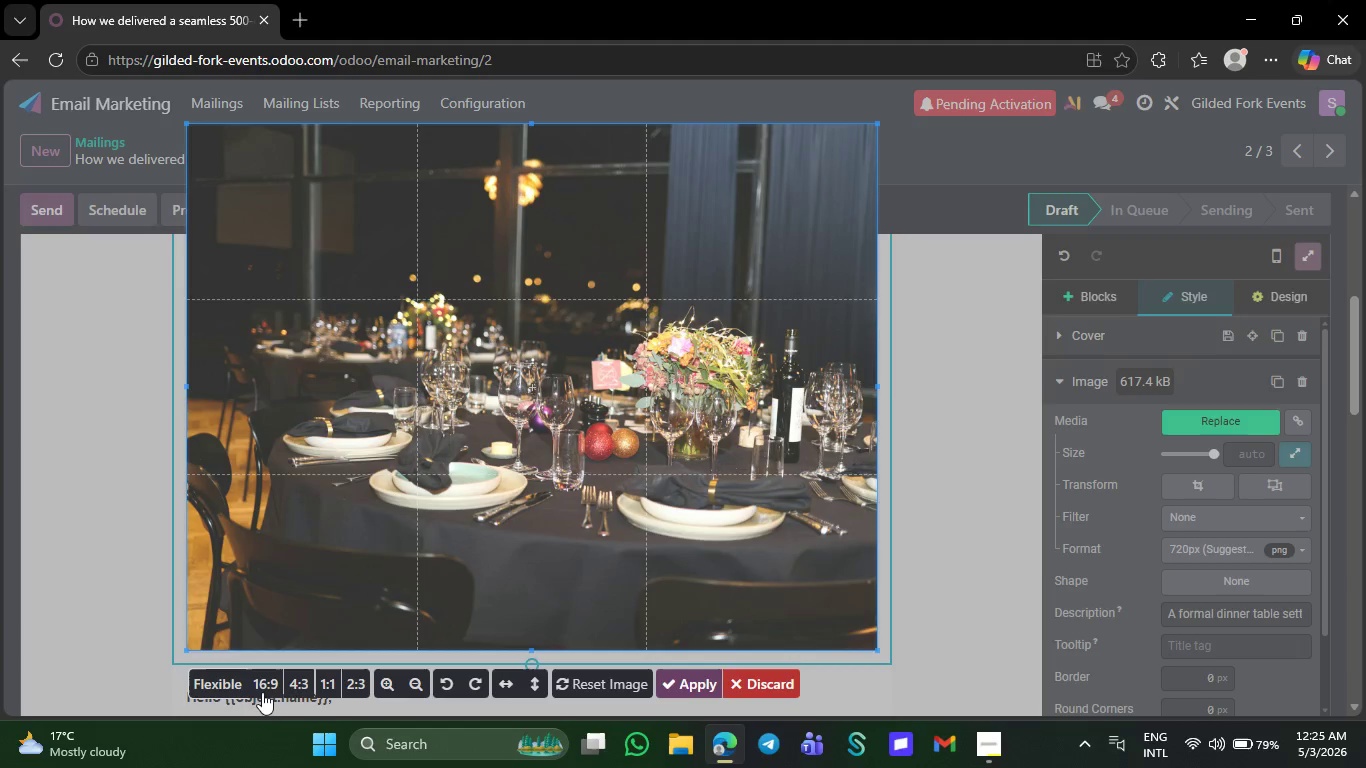 
left_click([263, 684])
 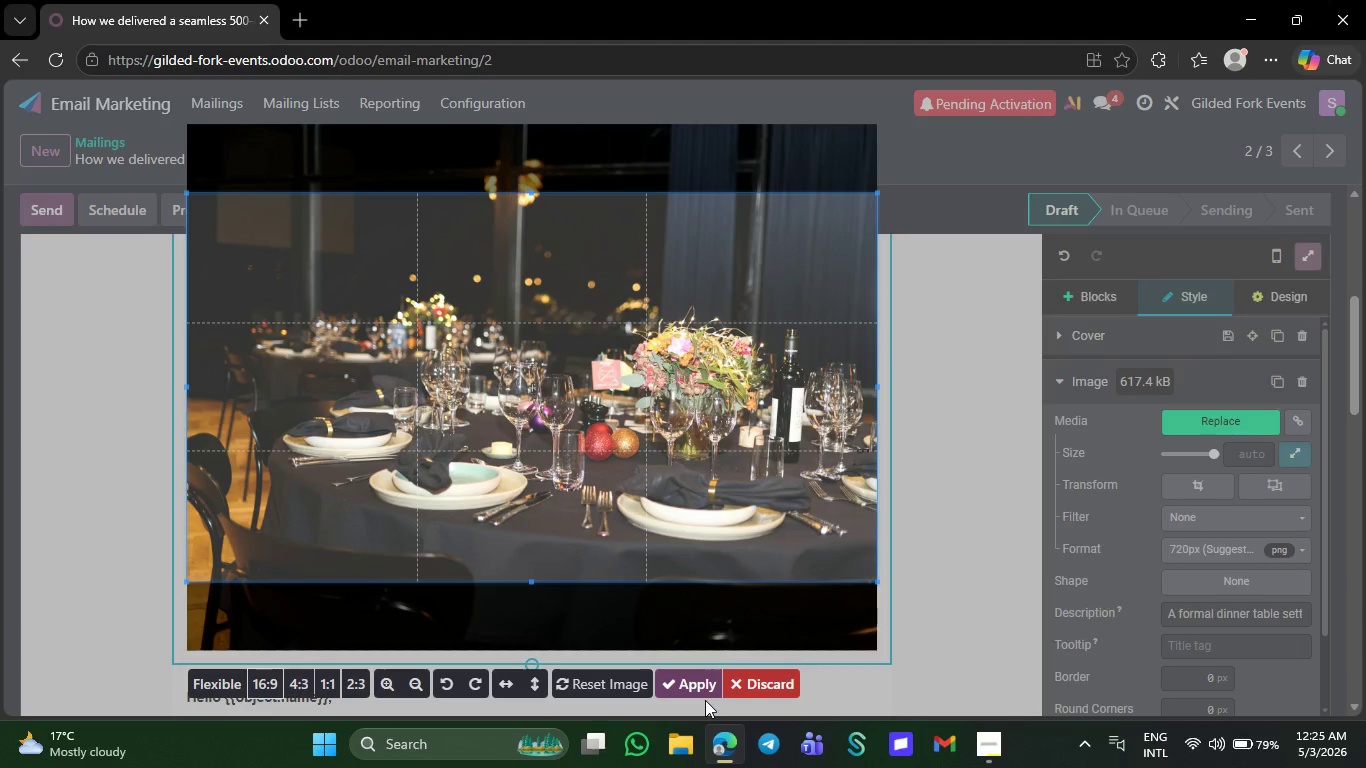 
left_click([694, 685])
 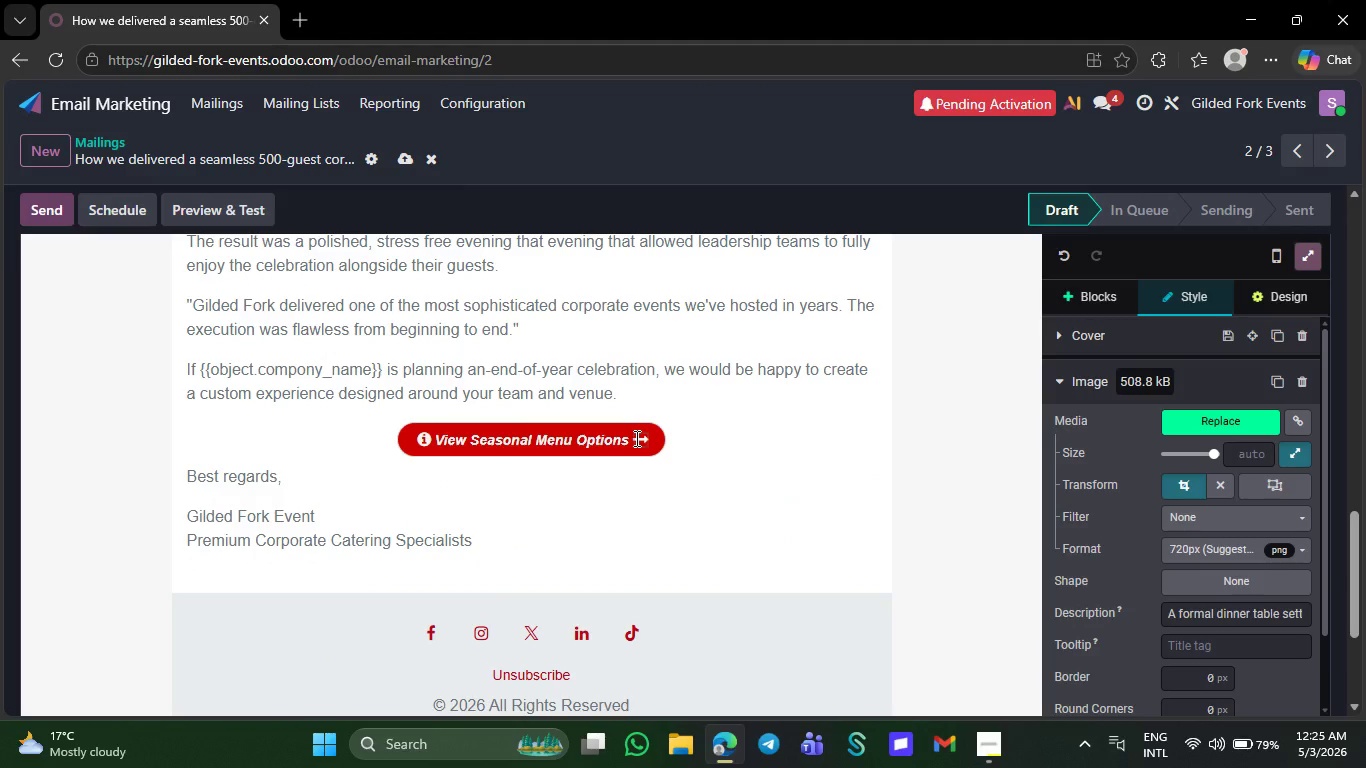 
wait(11.45)
 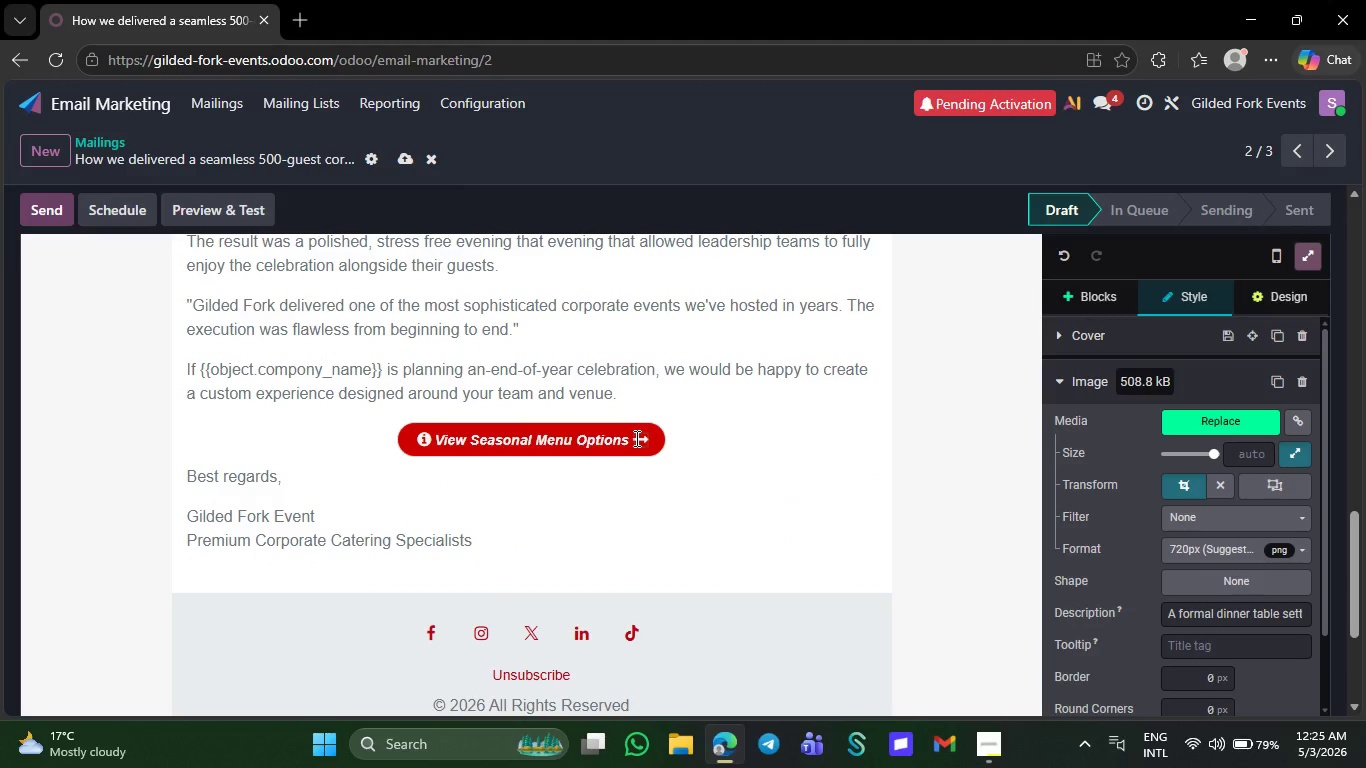 
left_click([645, 438])
 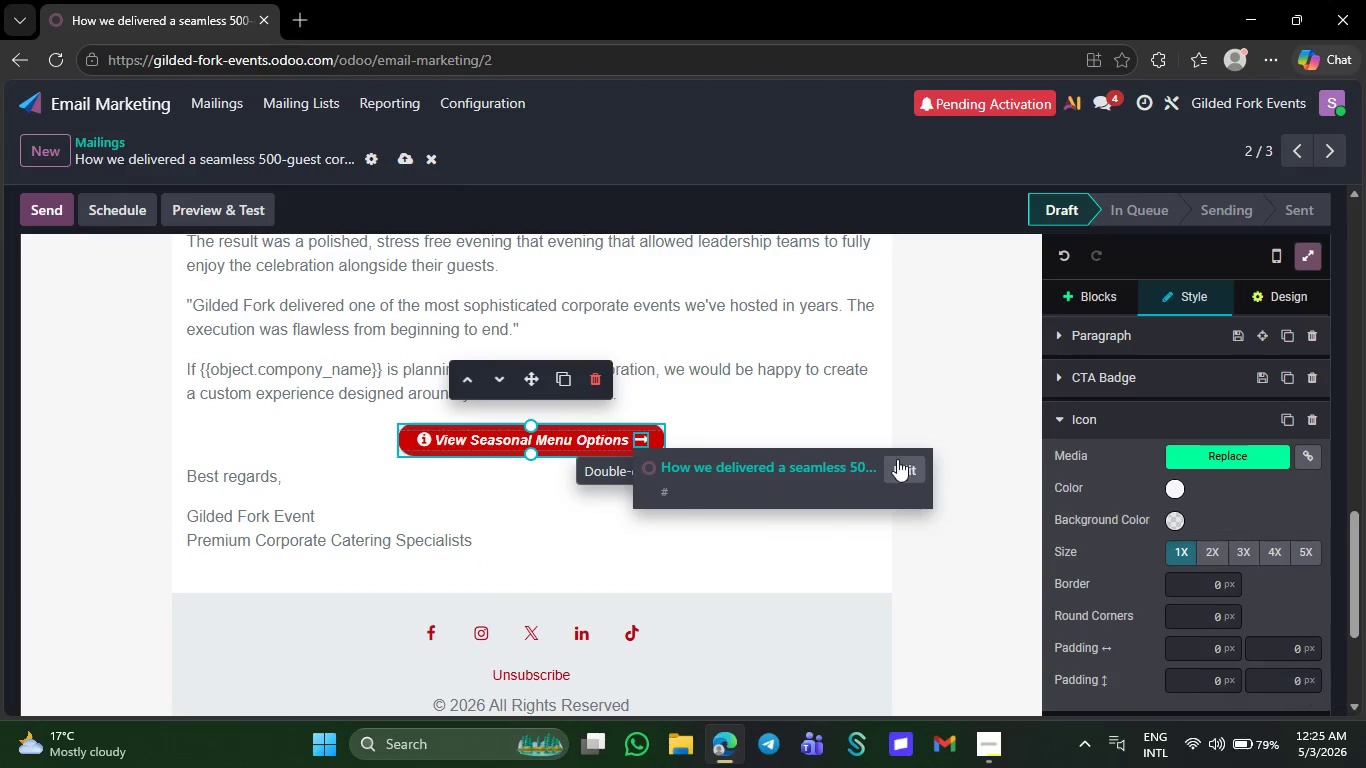 
left_click([908, 472])
 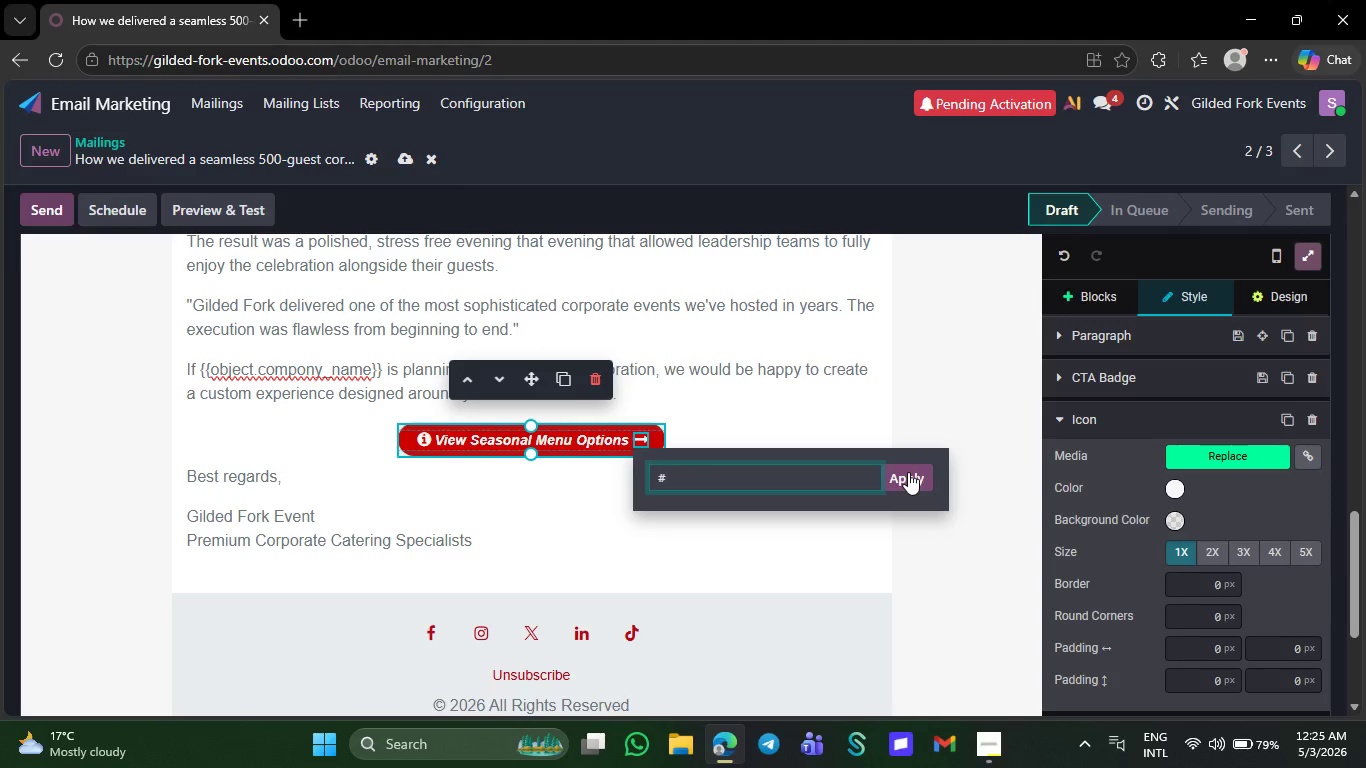 
key(Backspace)
type(https://)
 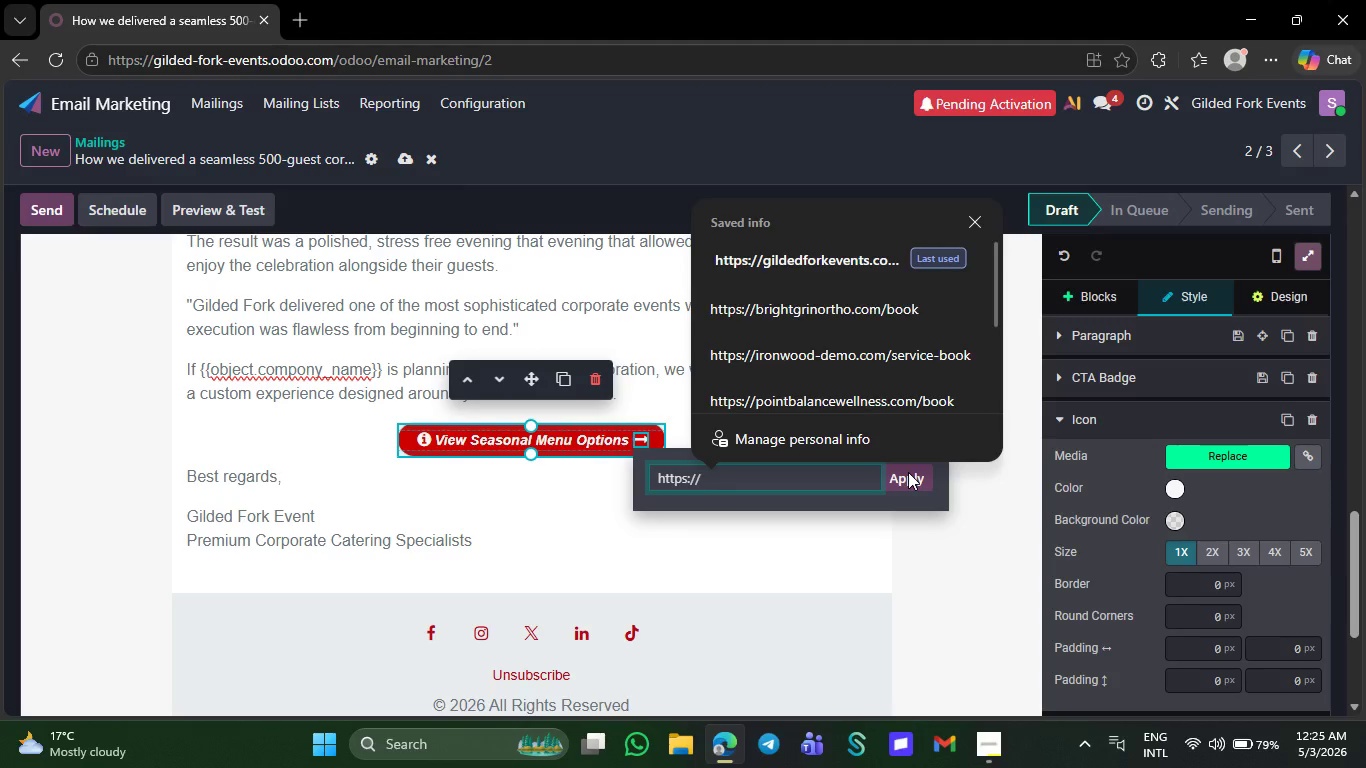 
type(gildedfor)
 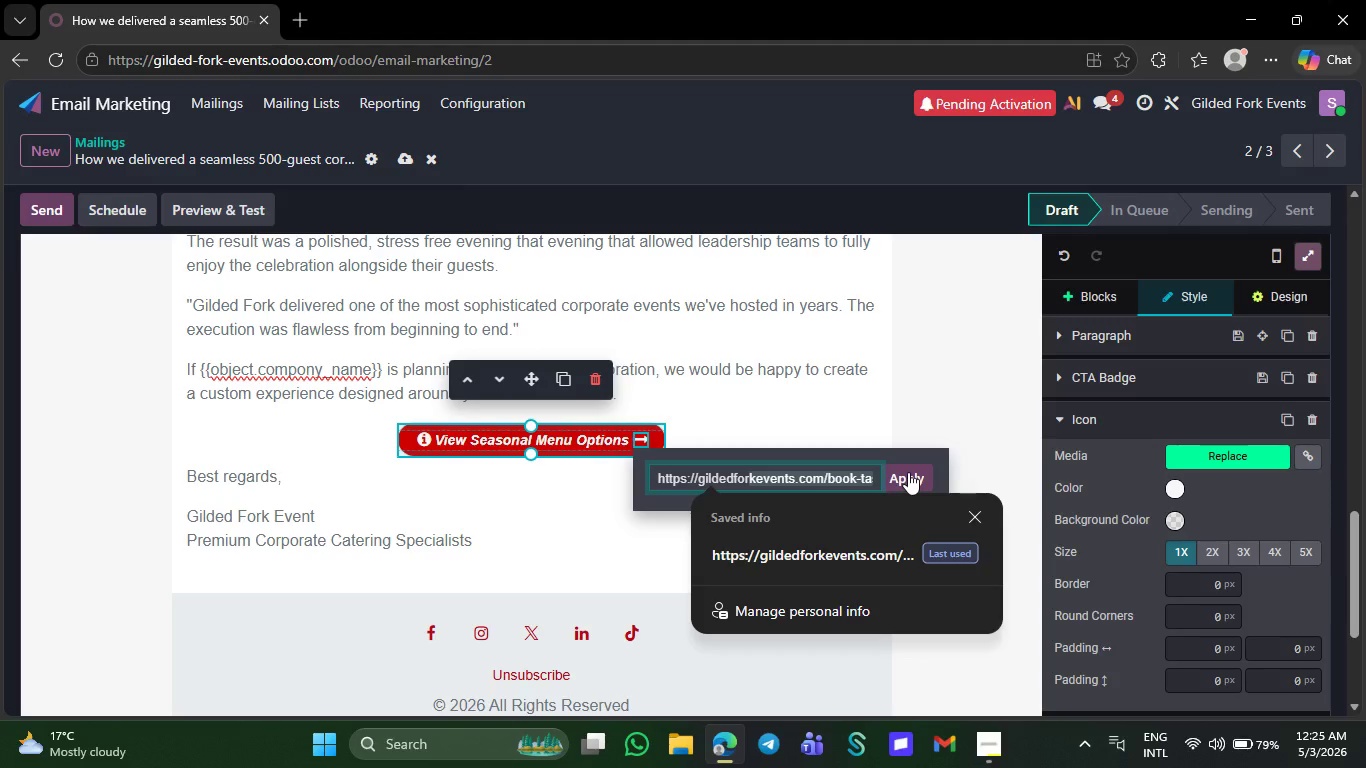 
type(kevents)
 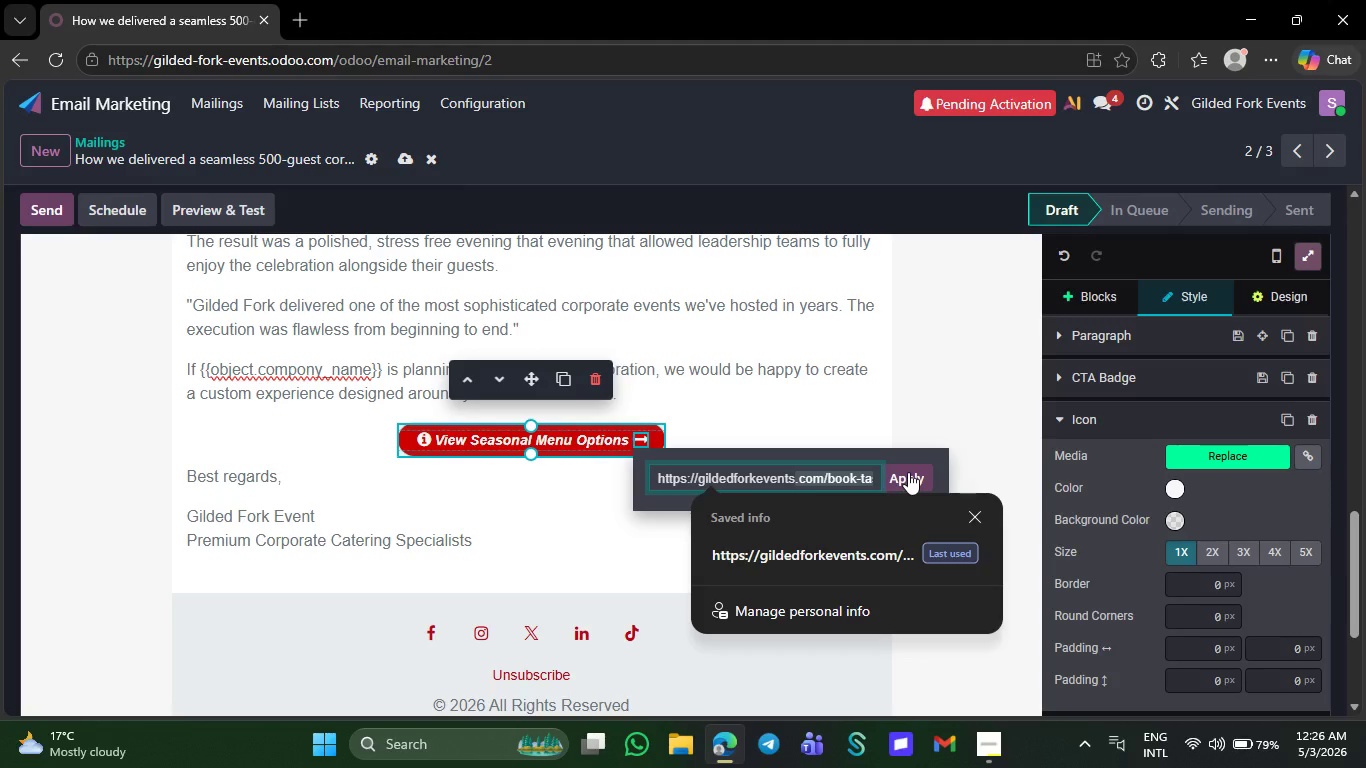 
type(.com/seasonal)
 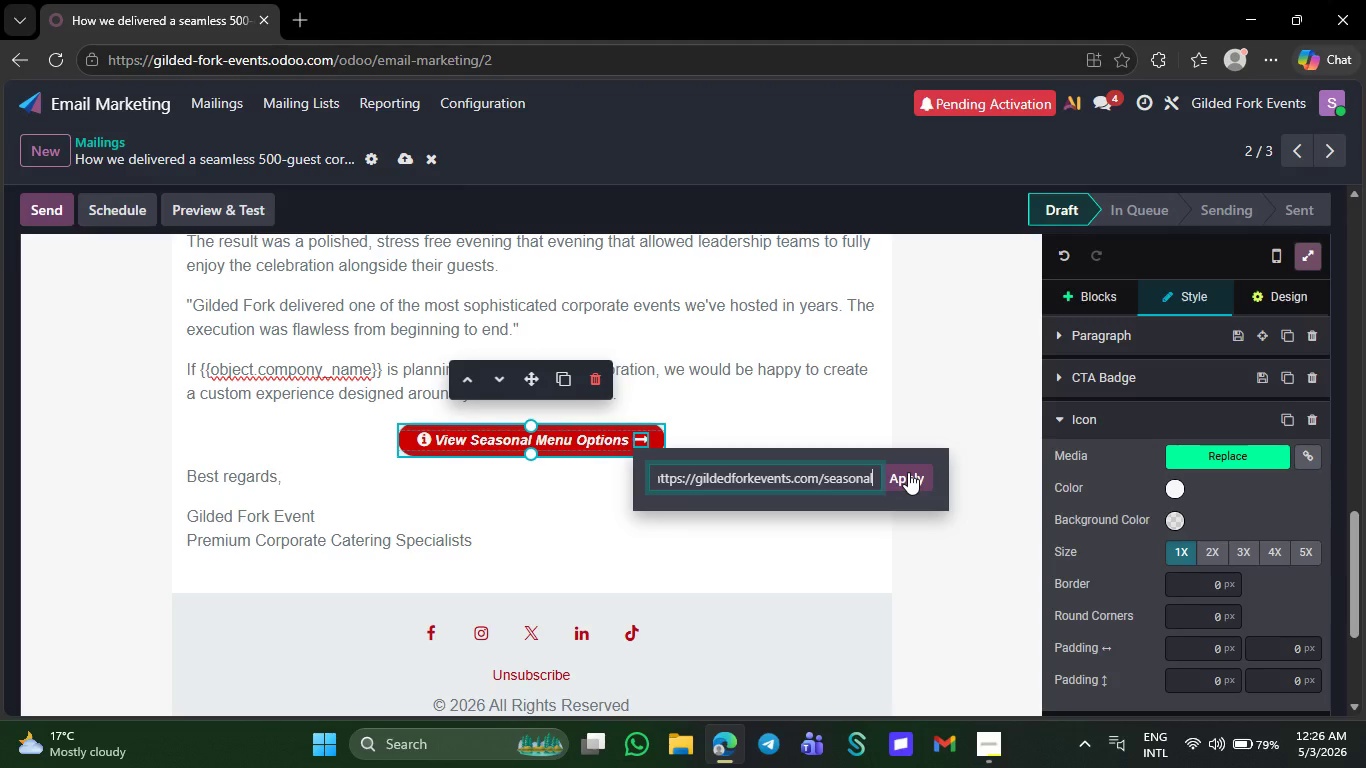 
type(-menu)
 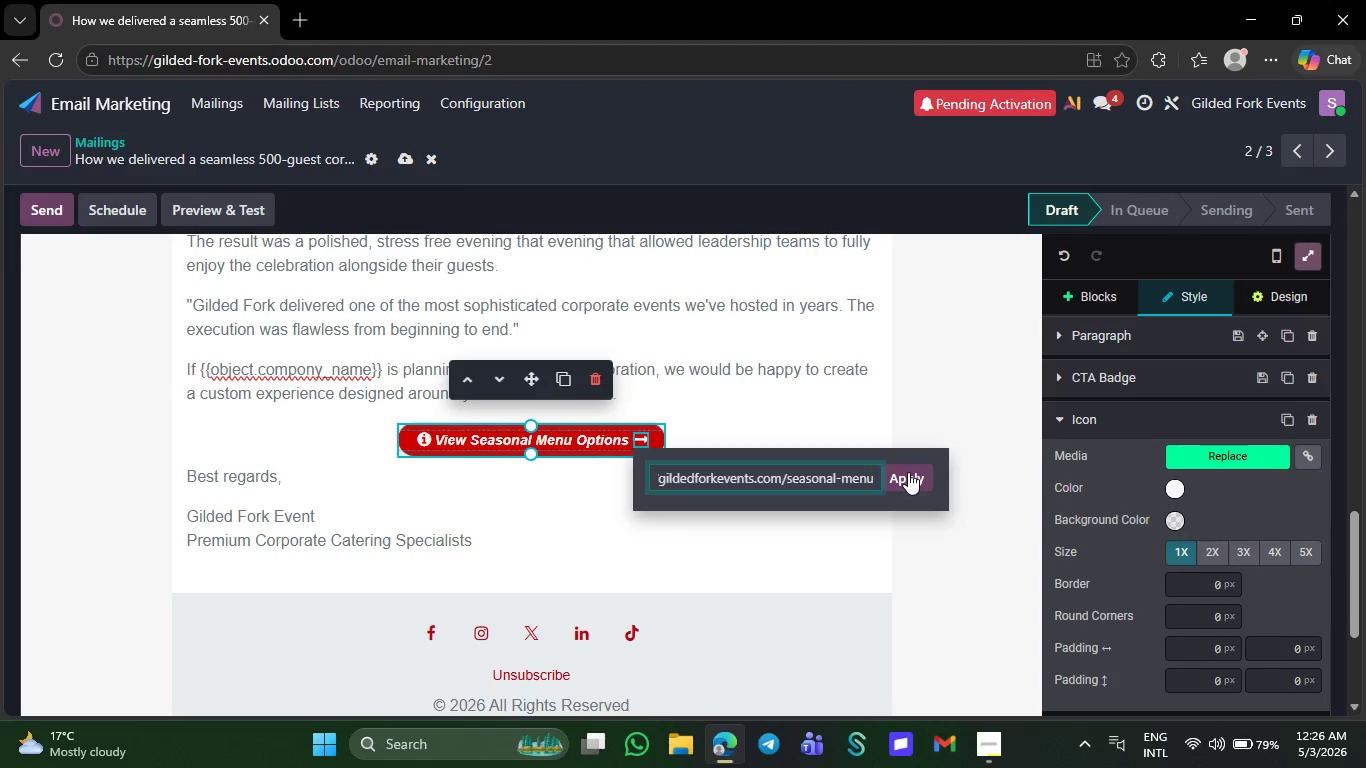 
key(S)
 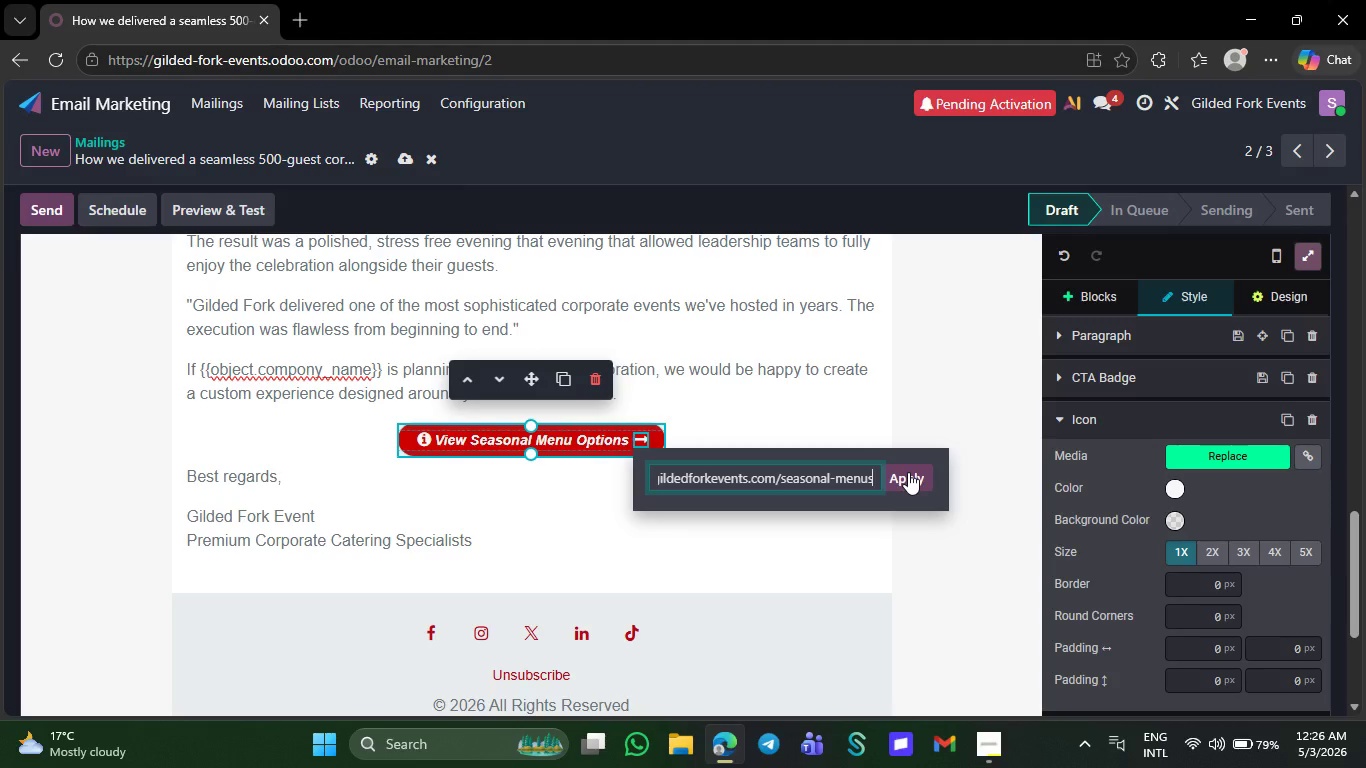 
wait(5.91)
 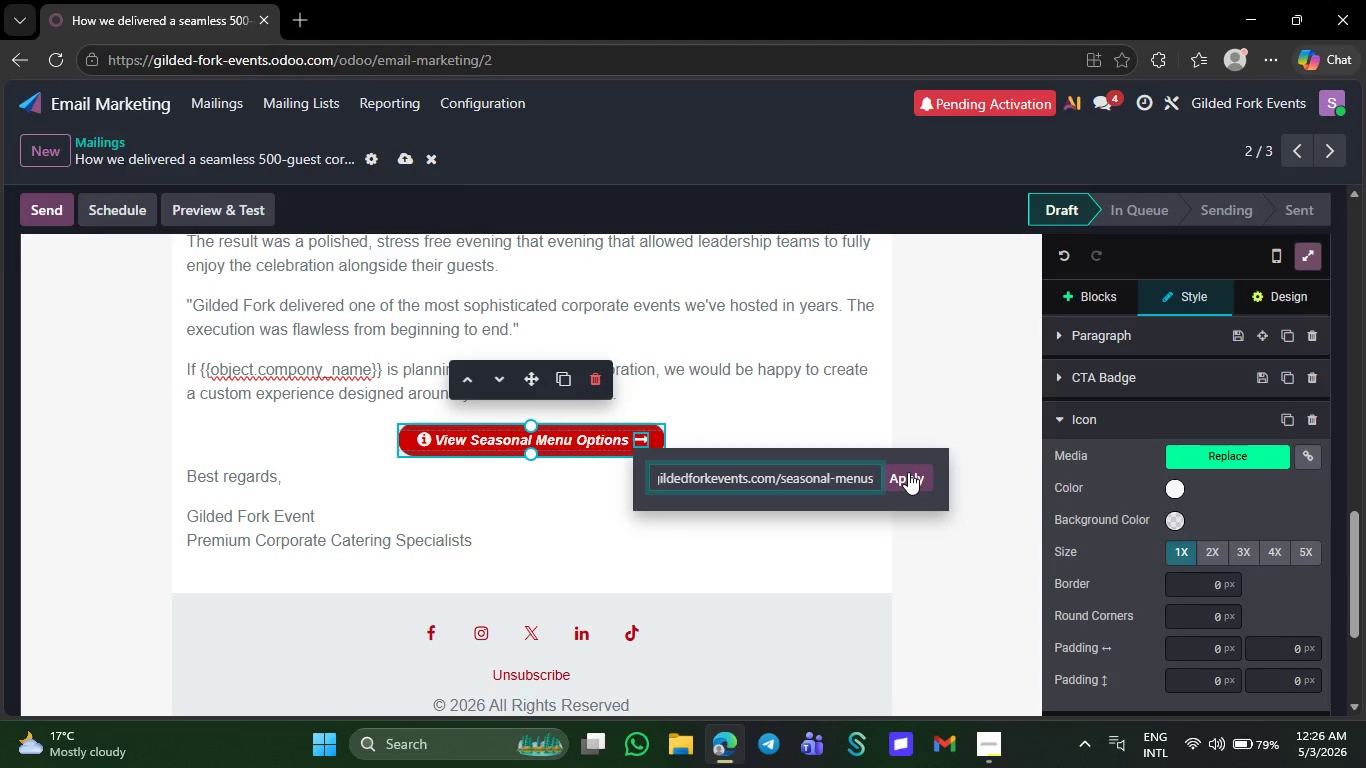 
left_click([914, 470])
 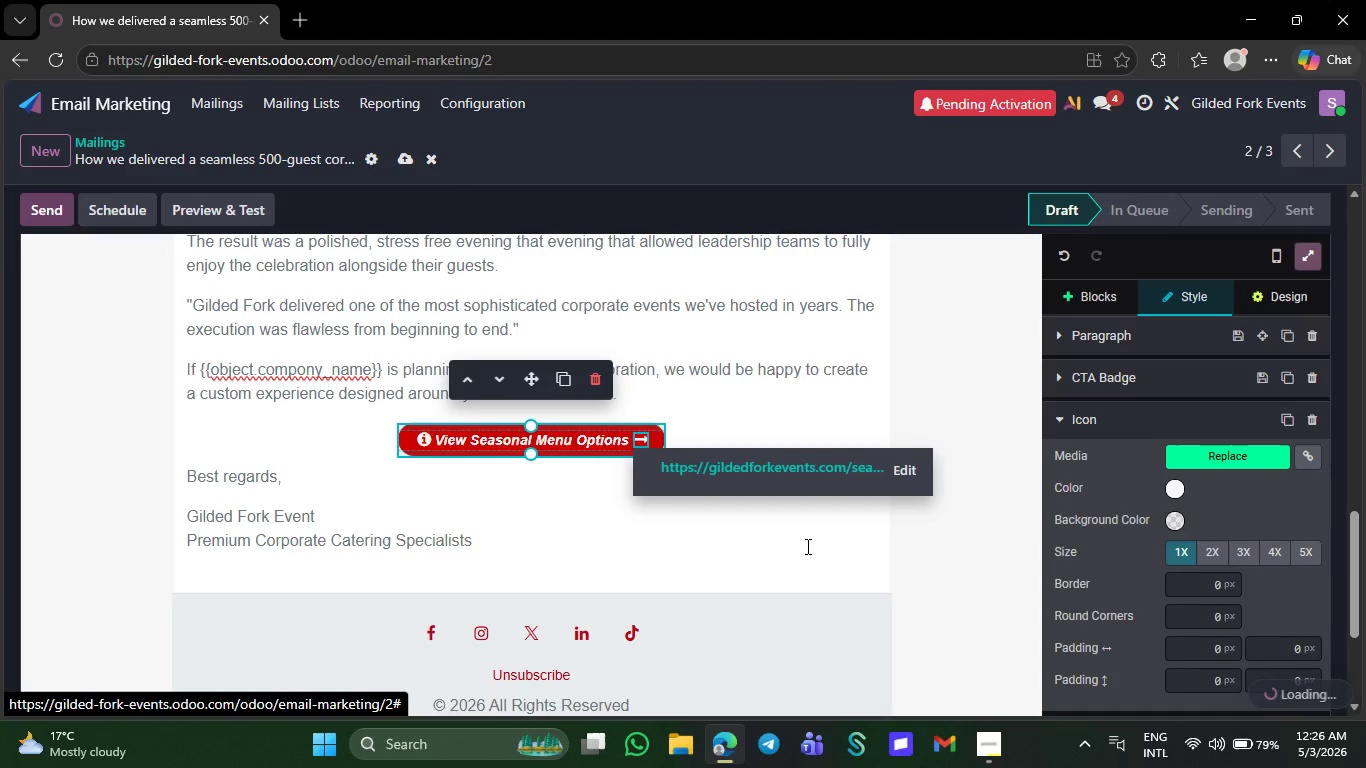 
left_click([792, 555])
 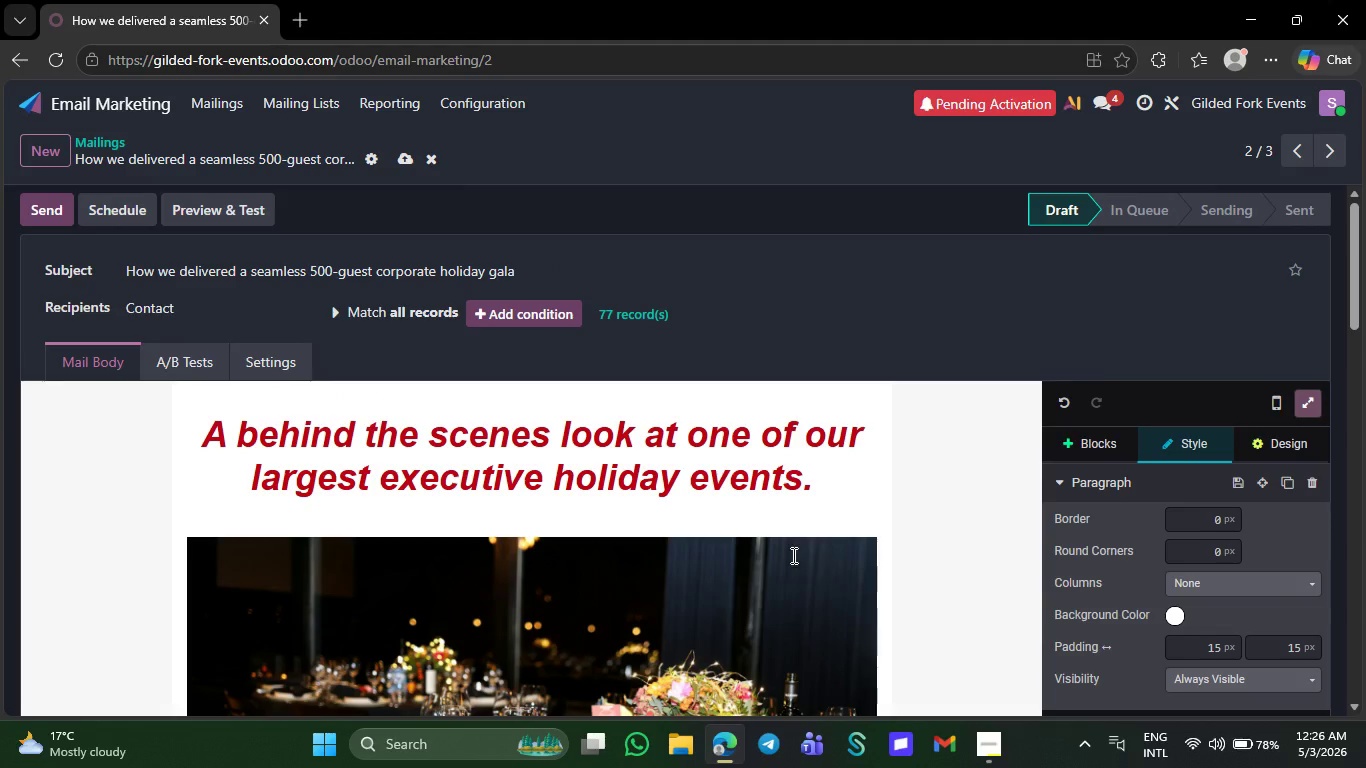 
wait(14.22)
 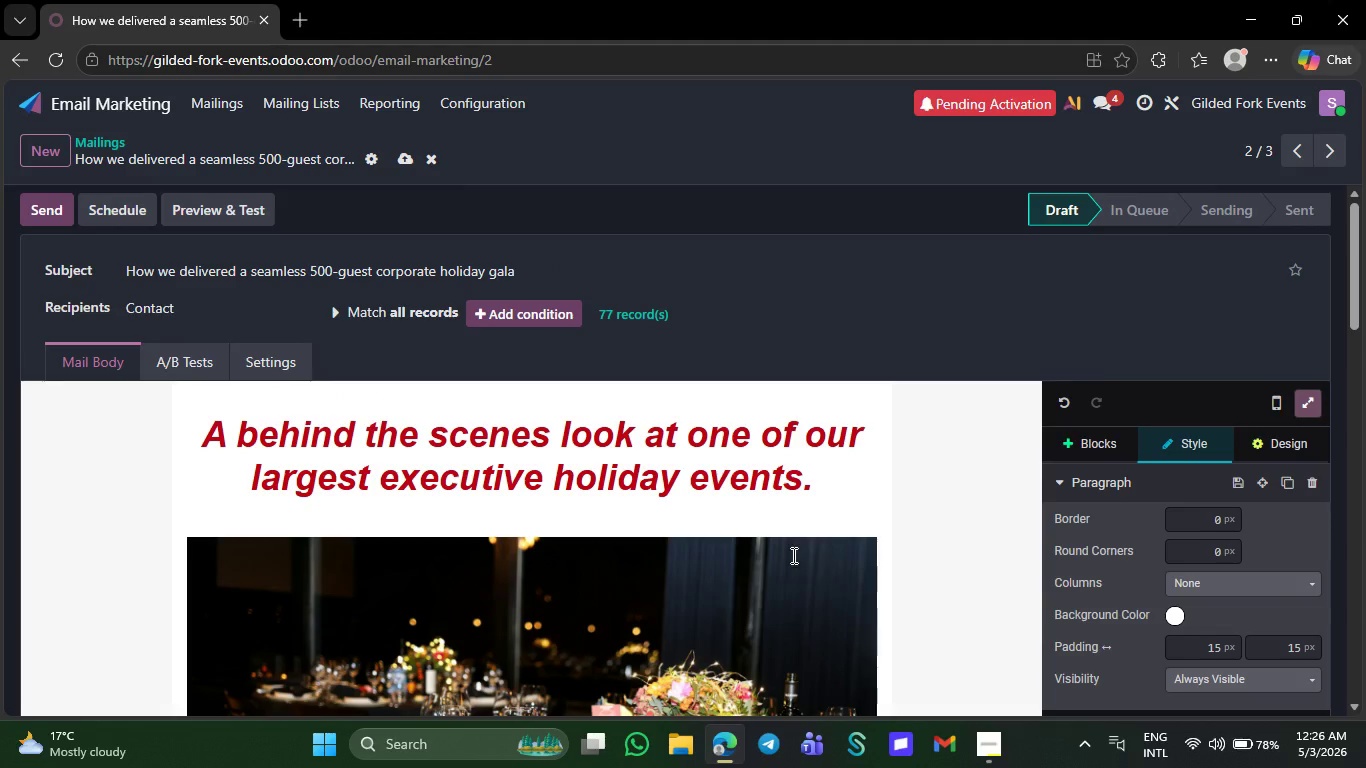 
left_click([406, 157])
 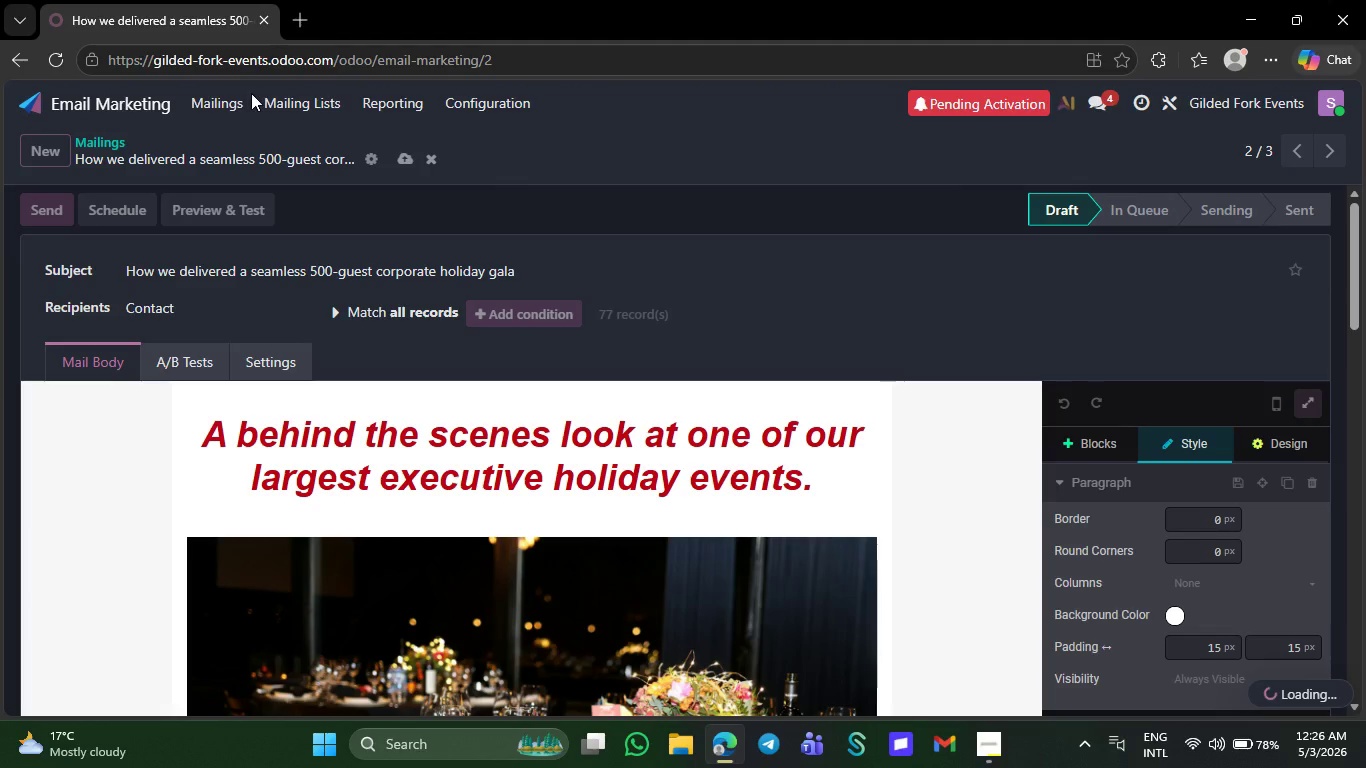 
left_click([233, 95])
 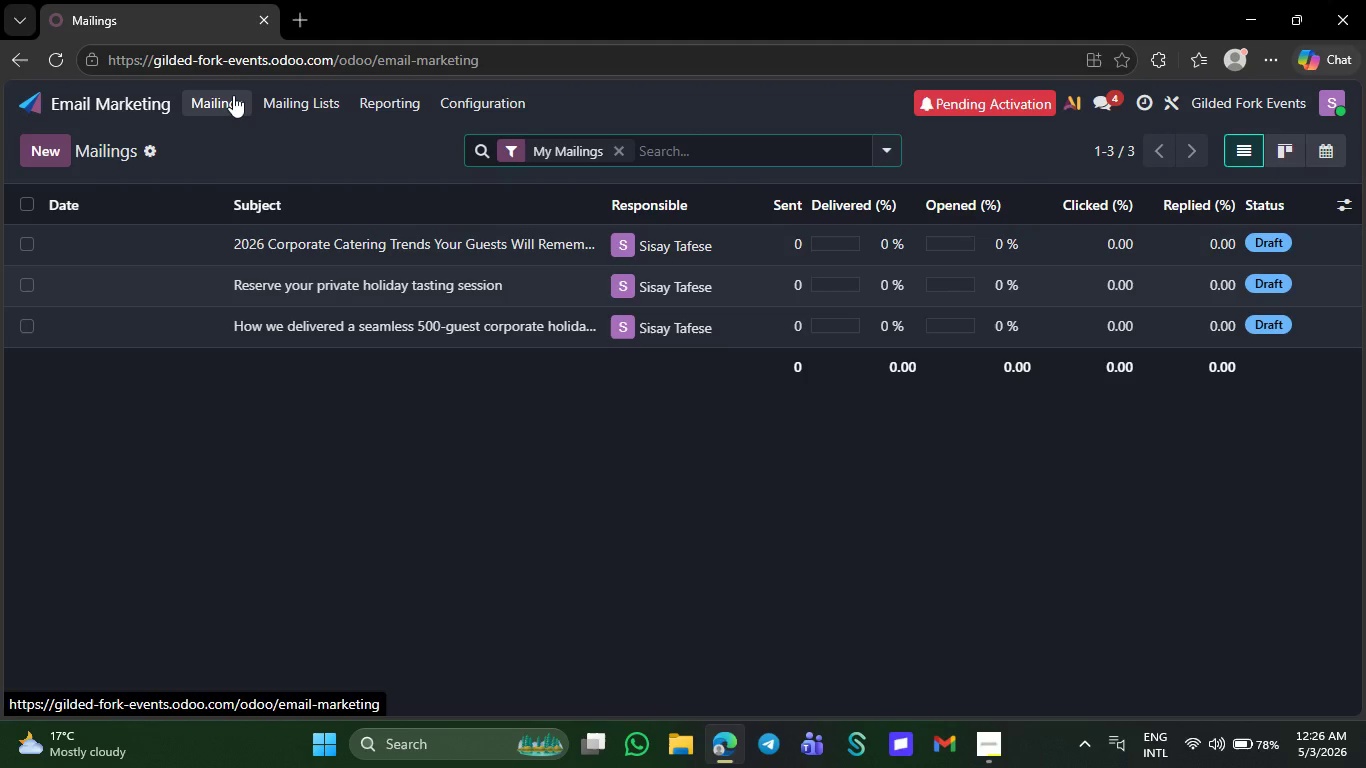 
wait(16.97)
 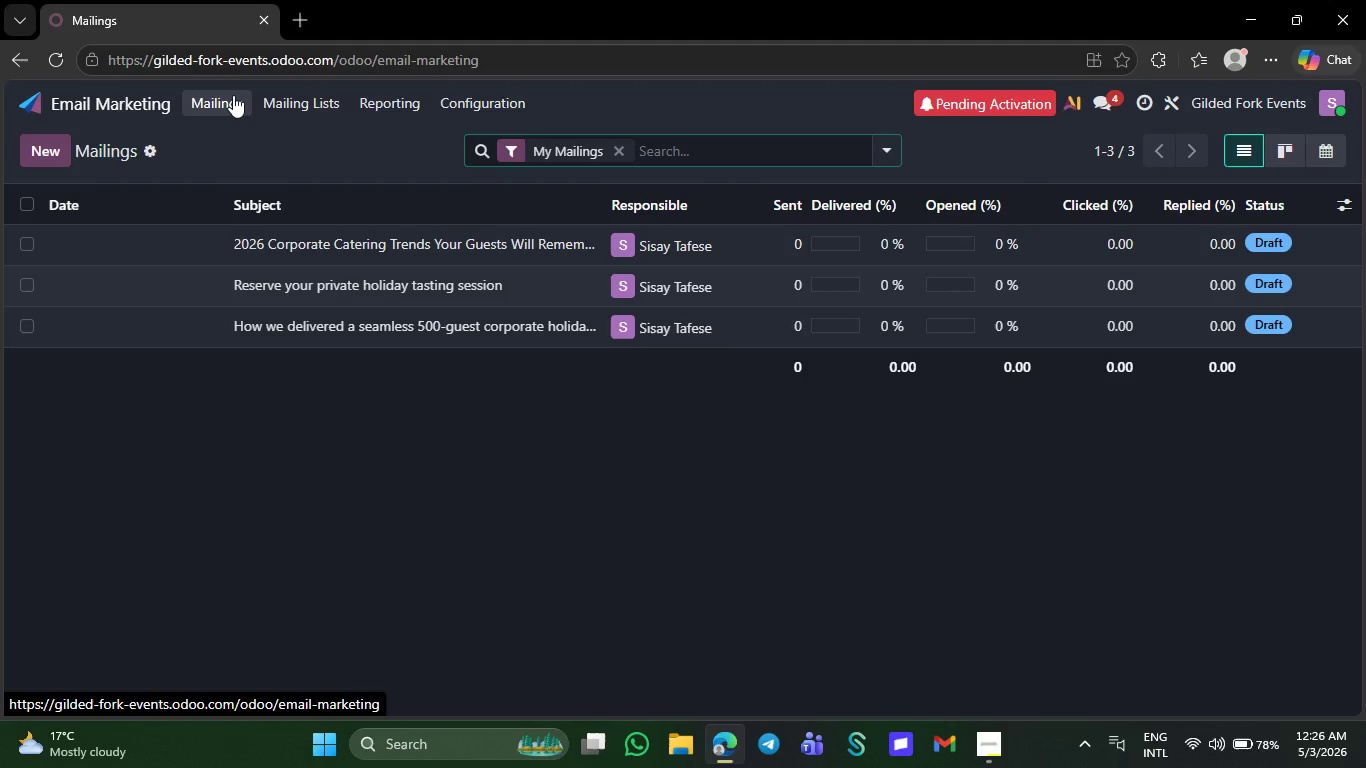 
left_click([426, 237])
 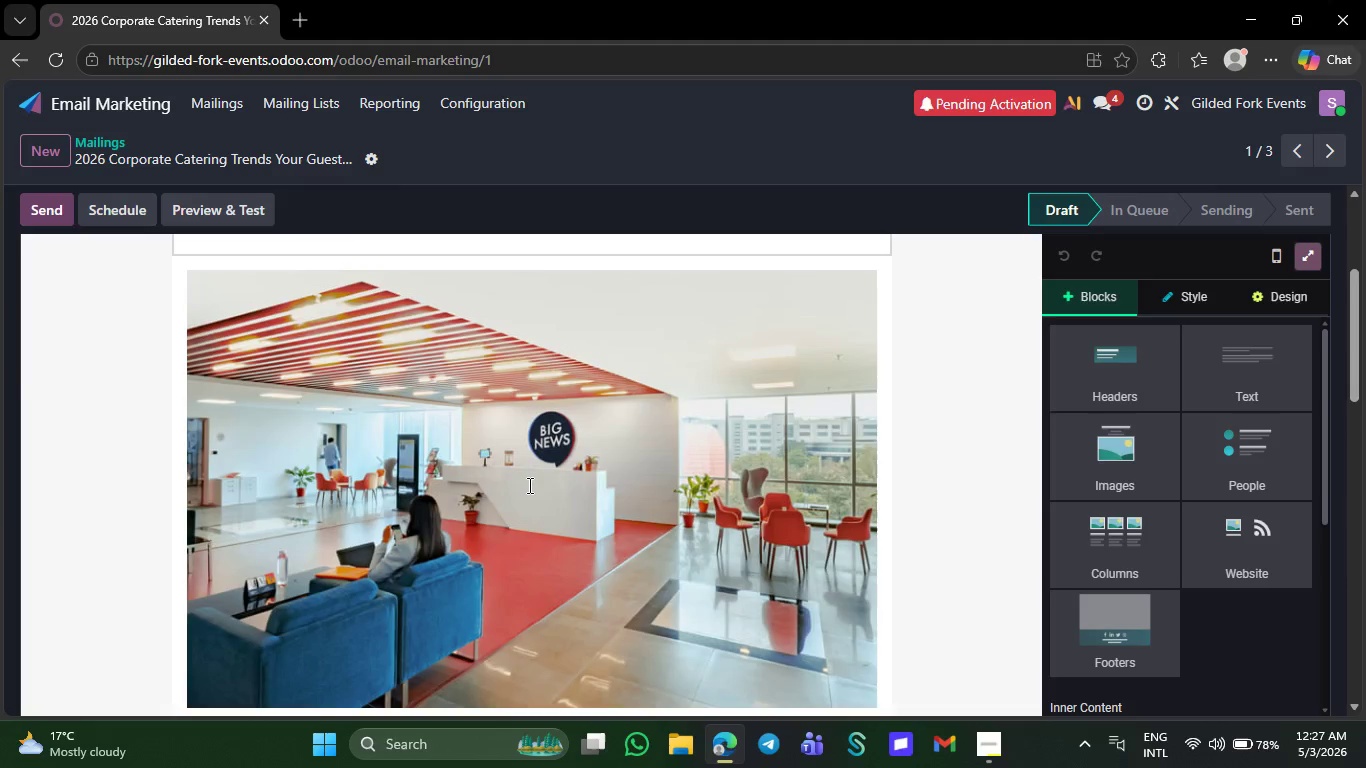 
left_click([528, 485])
 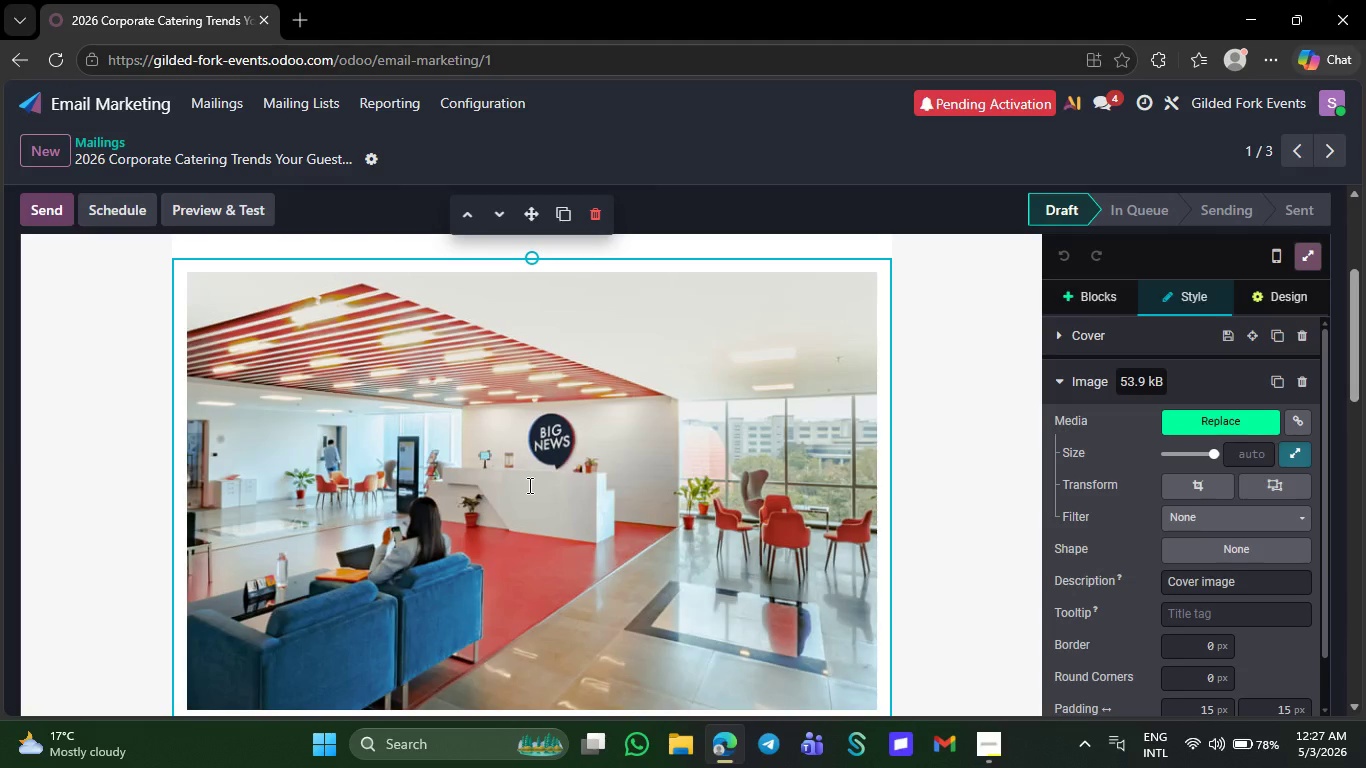 
double_click([528, 485])
 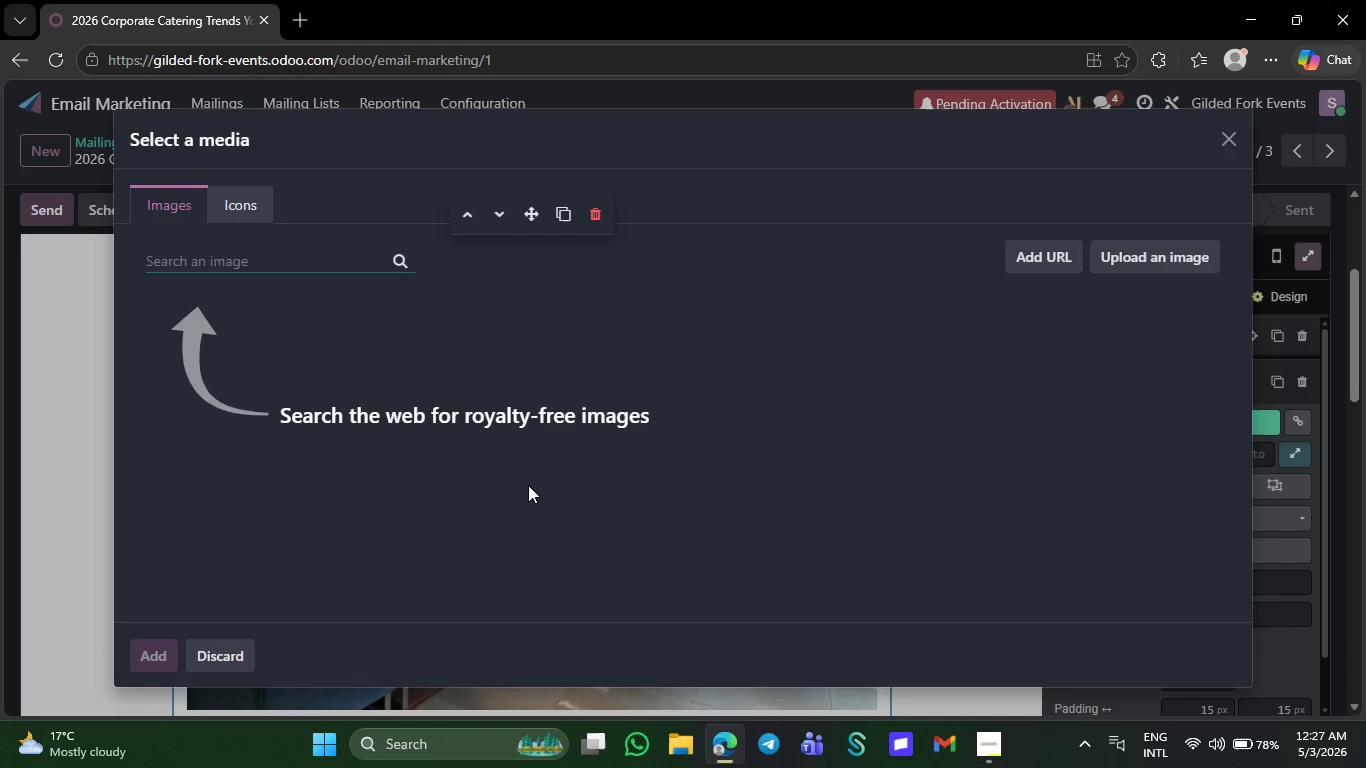 
wait(13.3)
 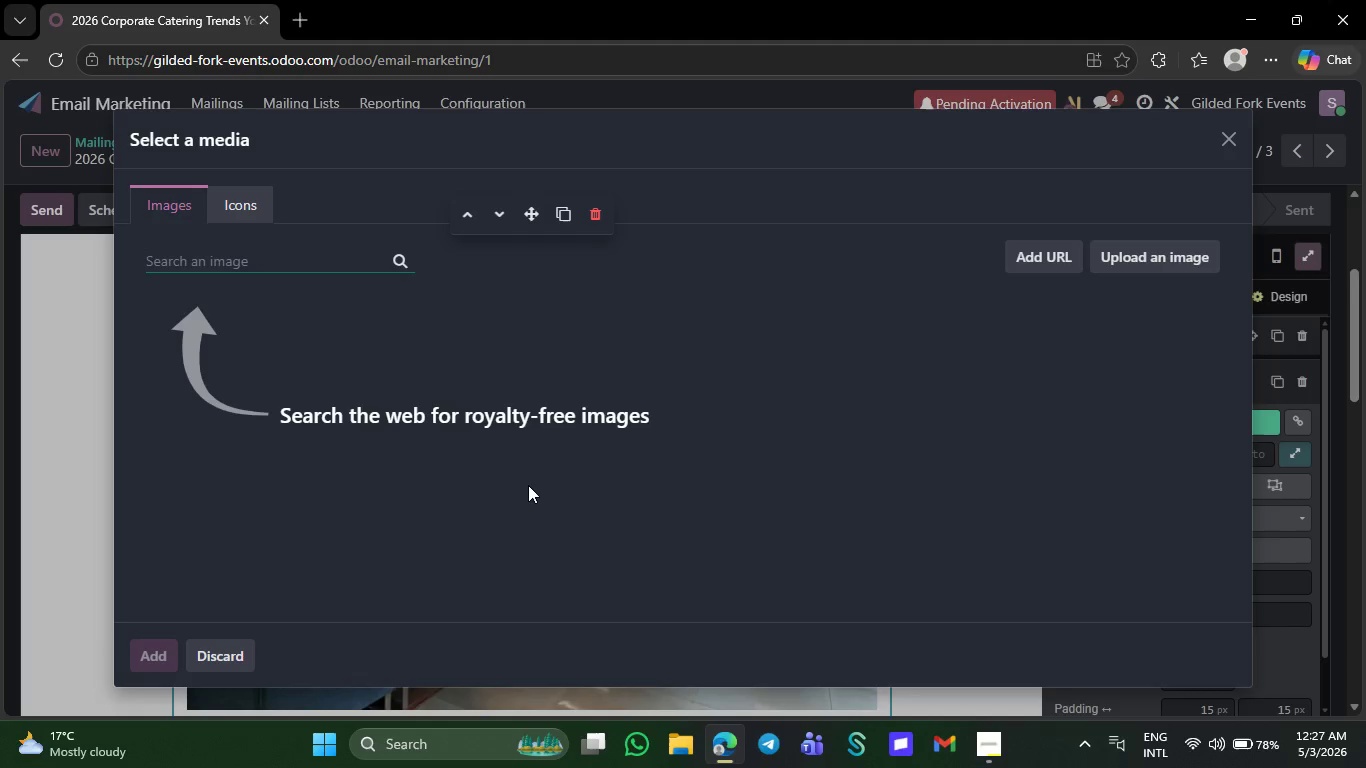 
type(gra)
 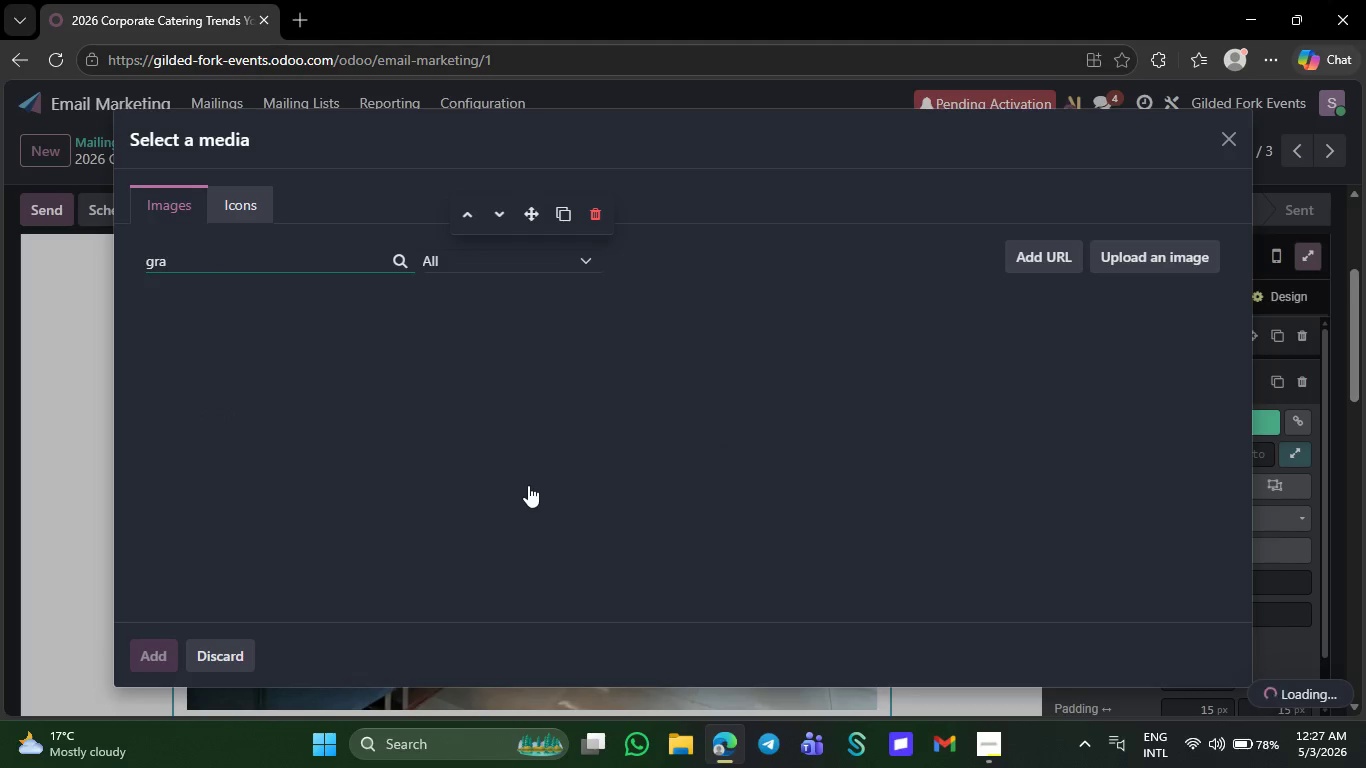 
type(zinf)
key(Backspace)
type(g table)
 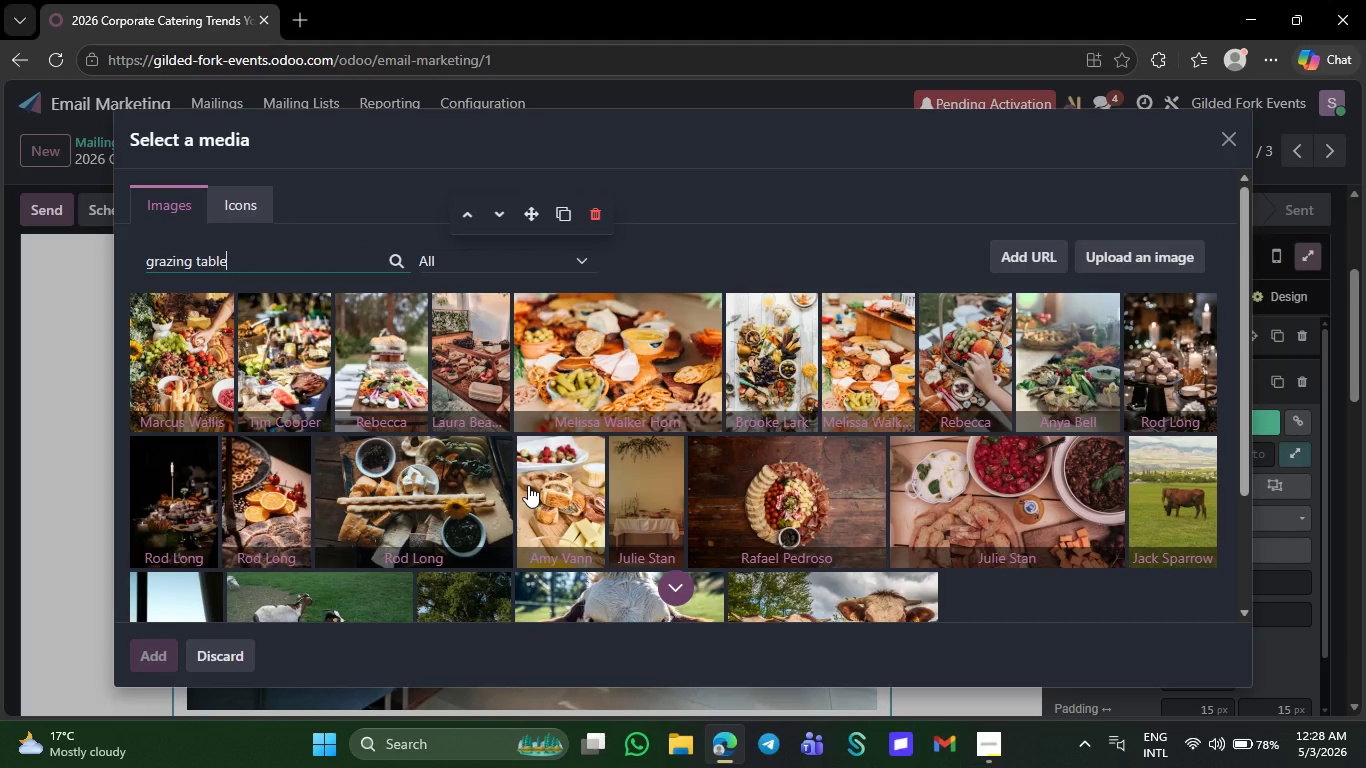 
wait(54.48)
 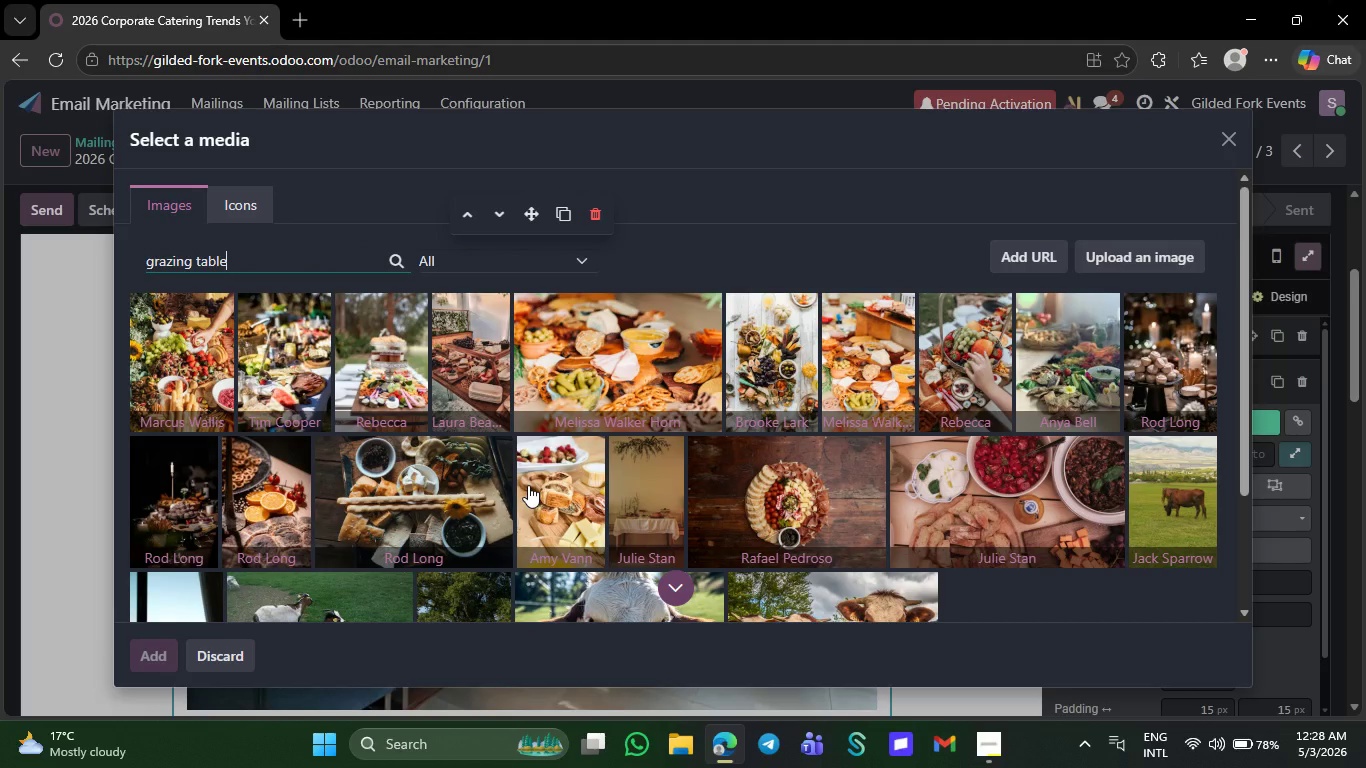 
left_click([612, 379])
 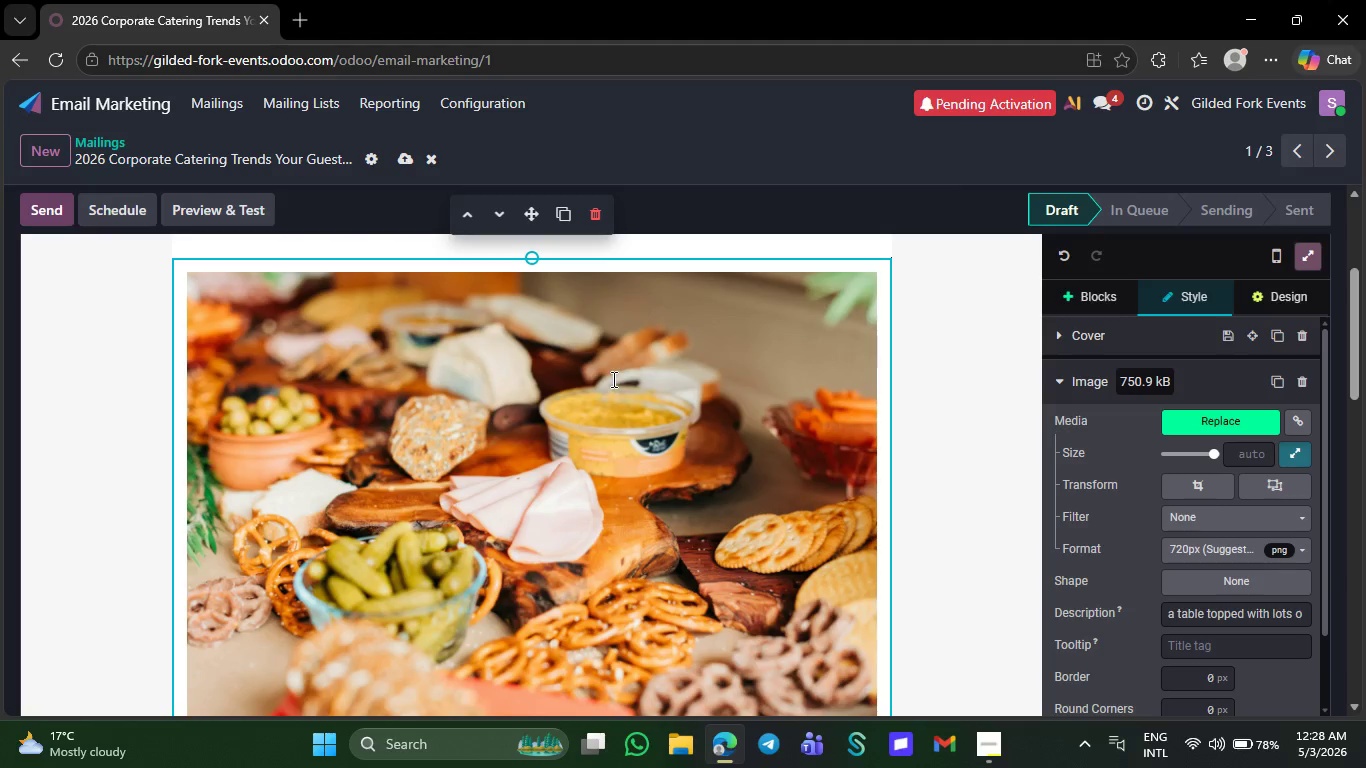 
wait(6.69)
 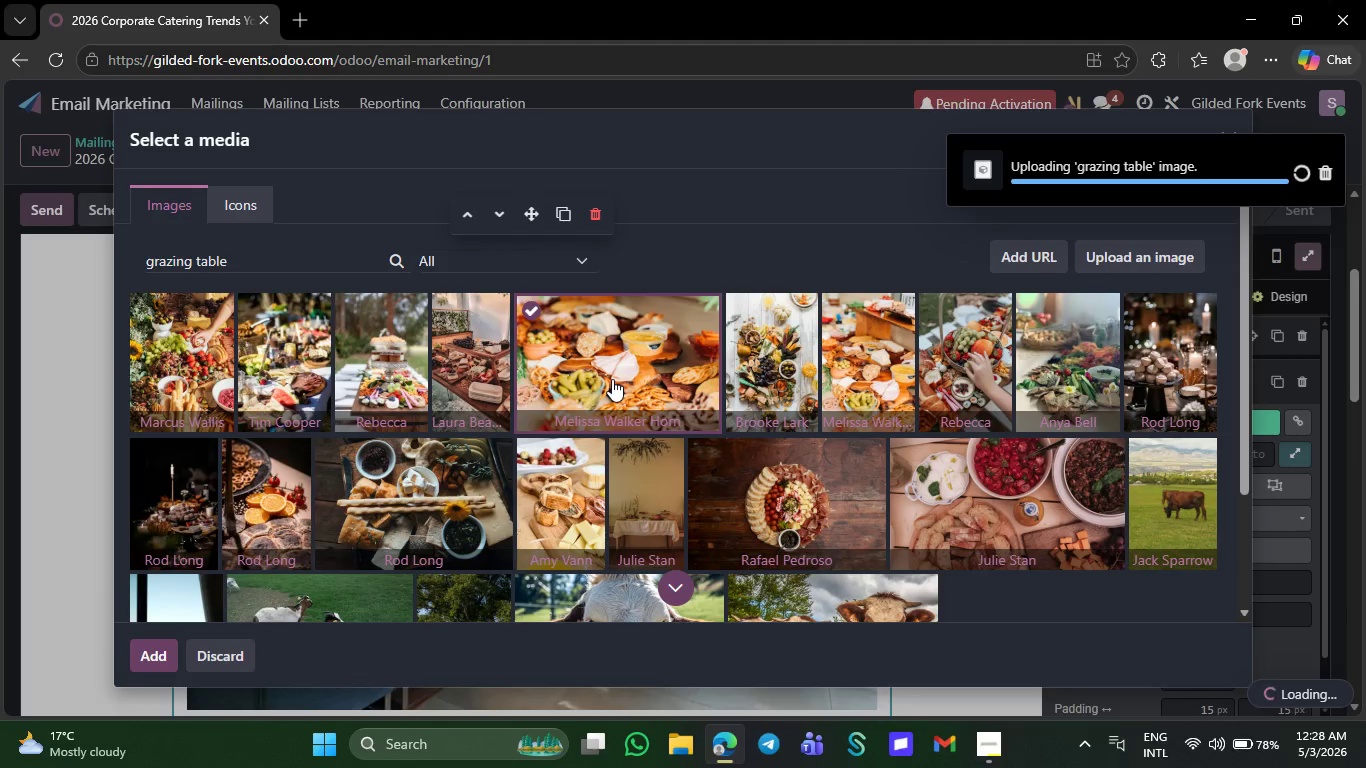 
left_click([1195, 486])
 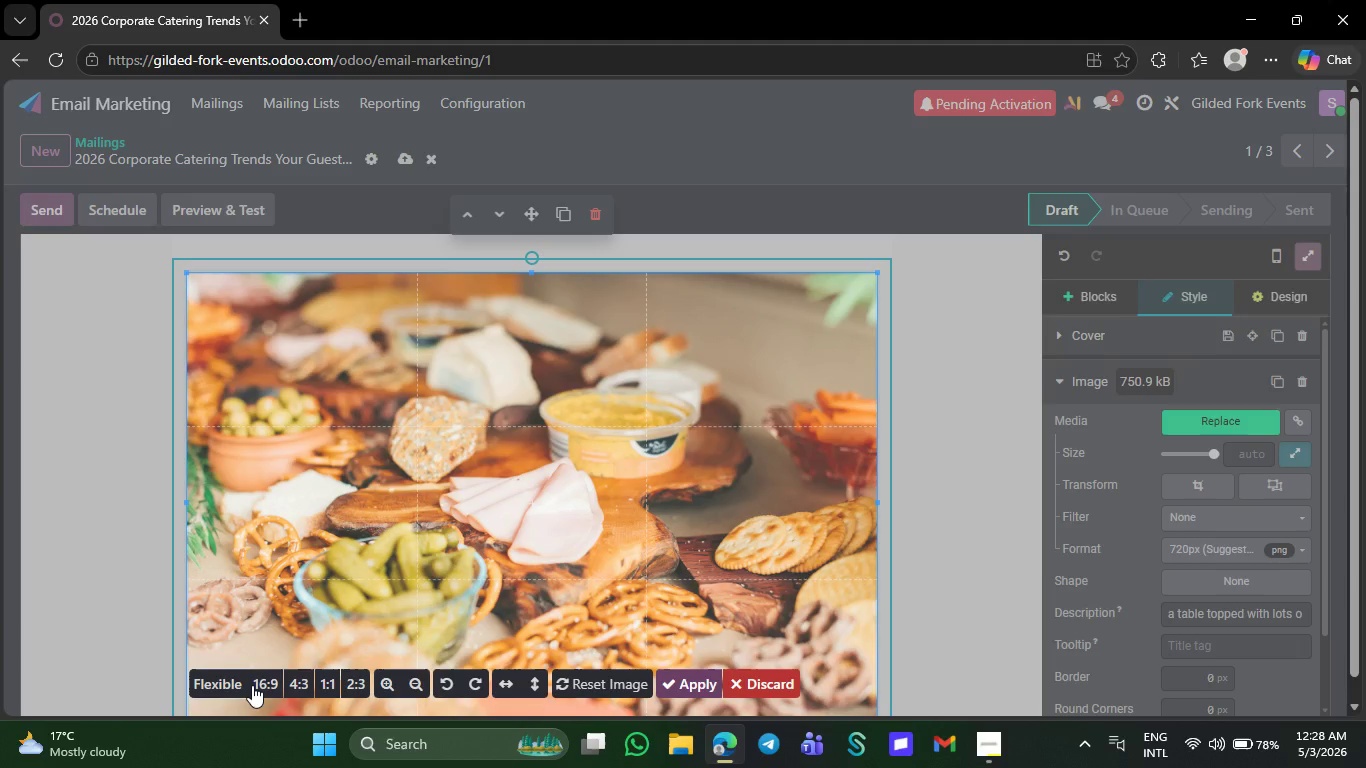 
left_click([260, 685])
 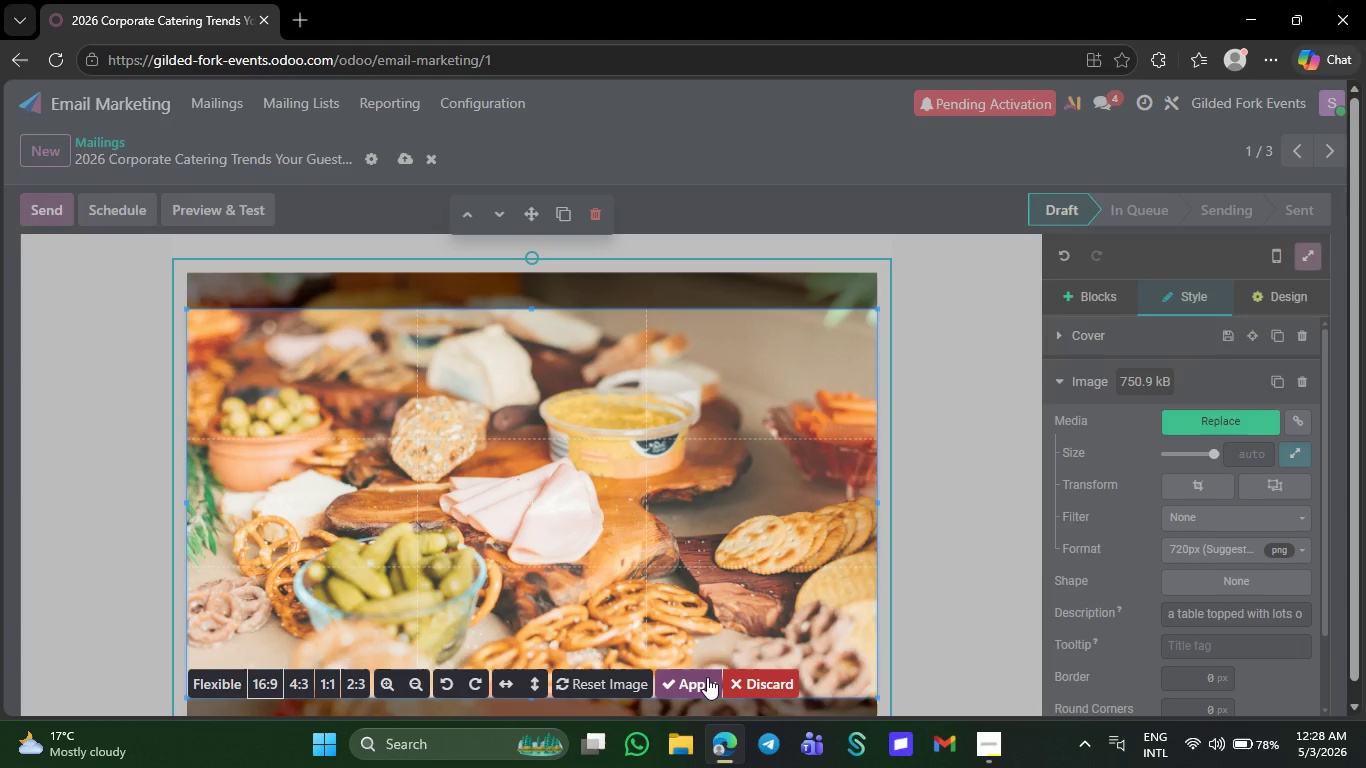 
left_click([701, 677])
 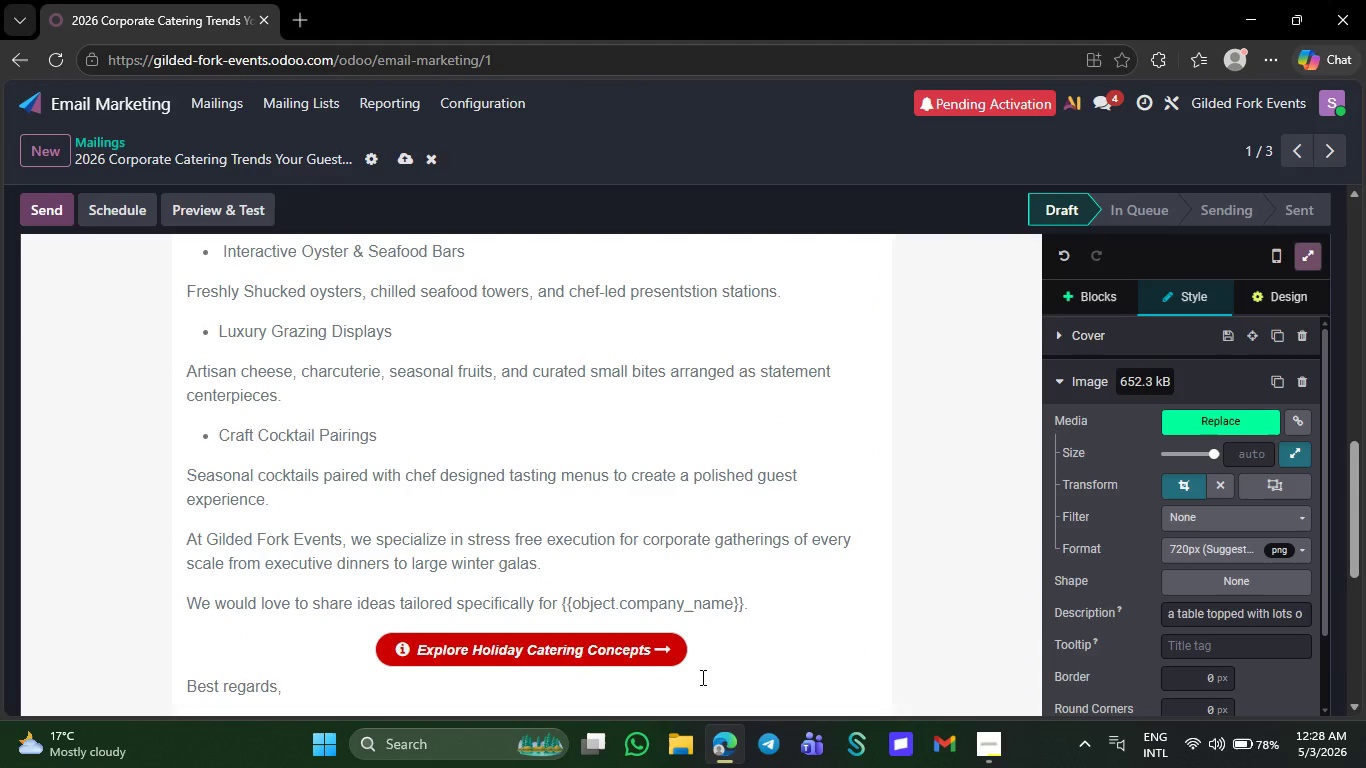 
wait(6.81)
 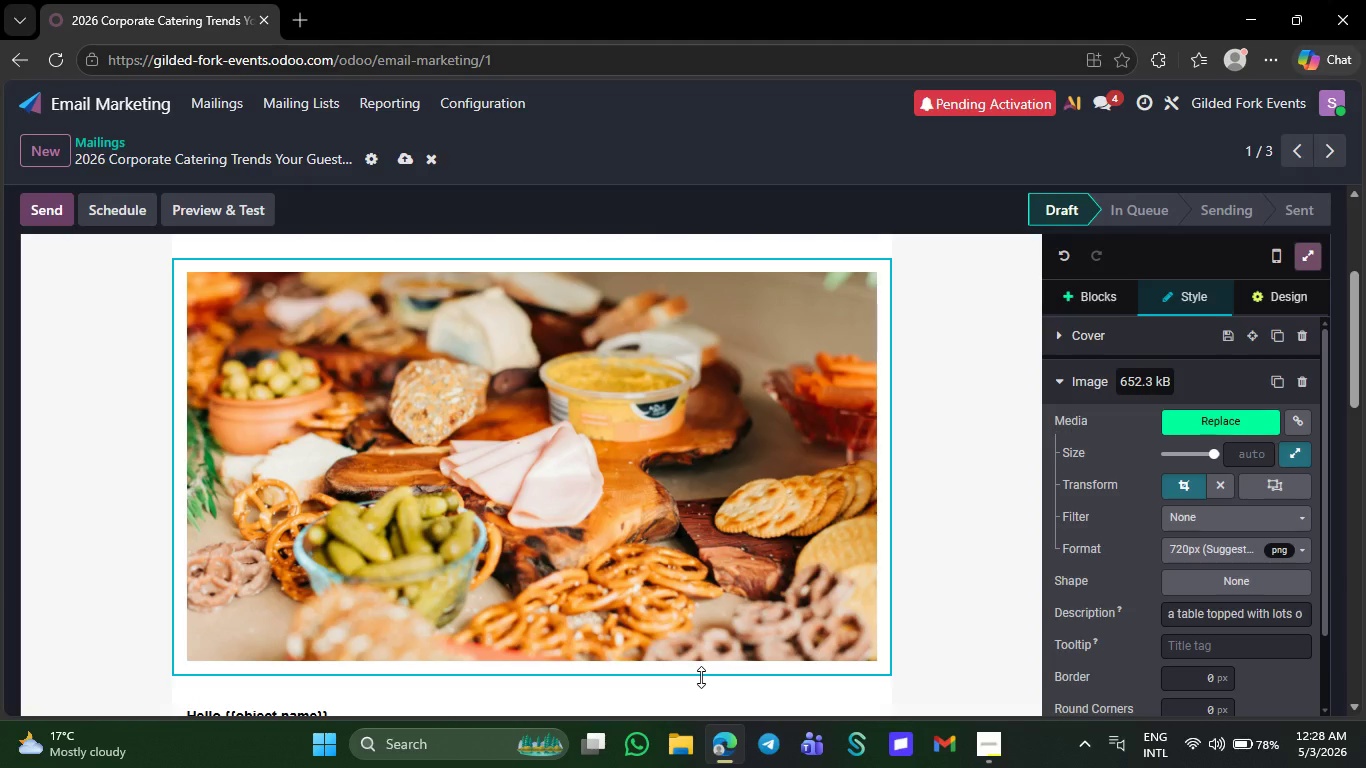 
double_click([665, 651])
 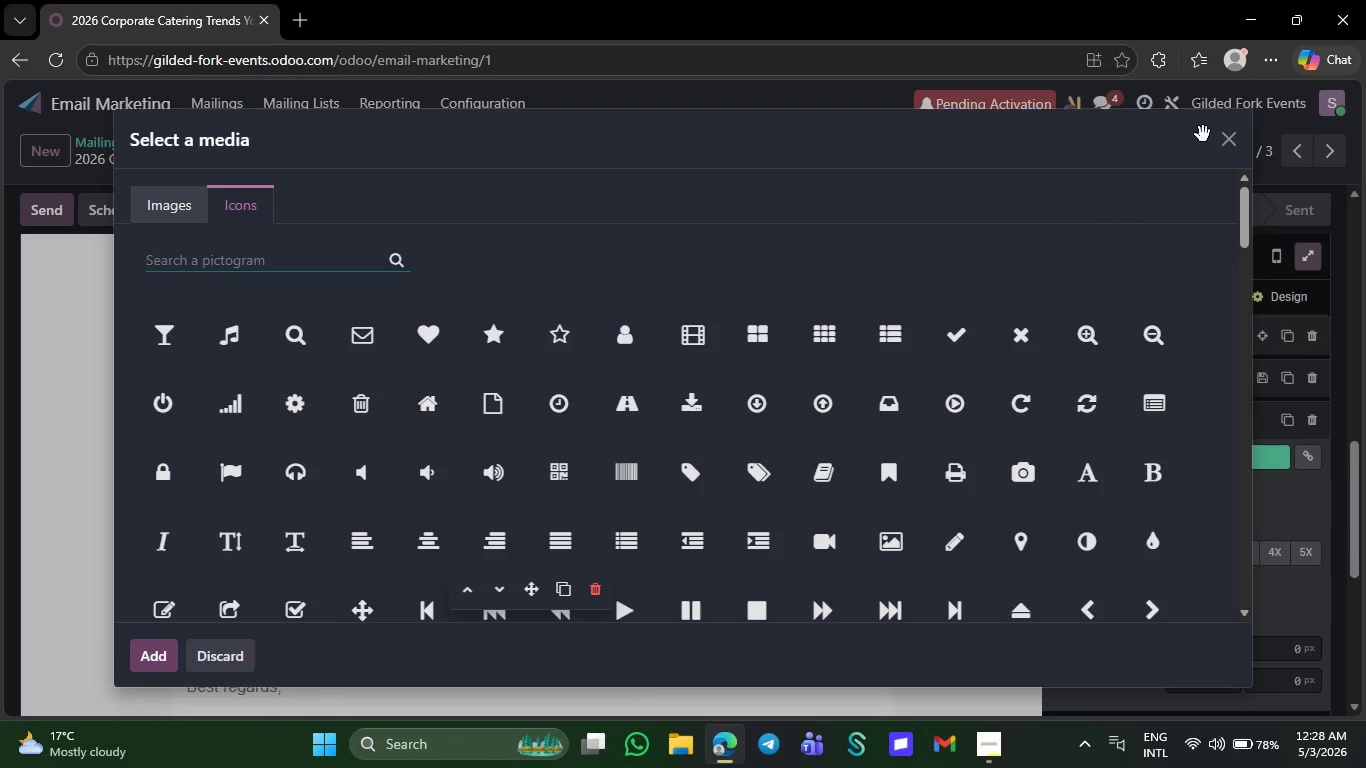 
left_click([1224, 147])
 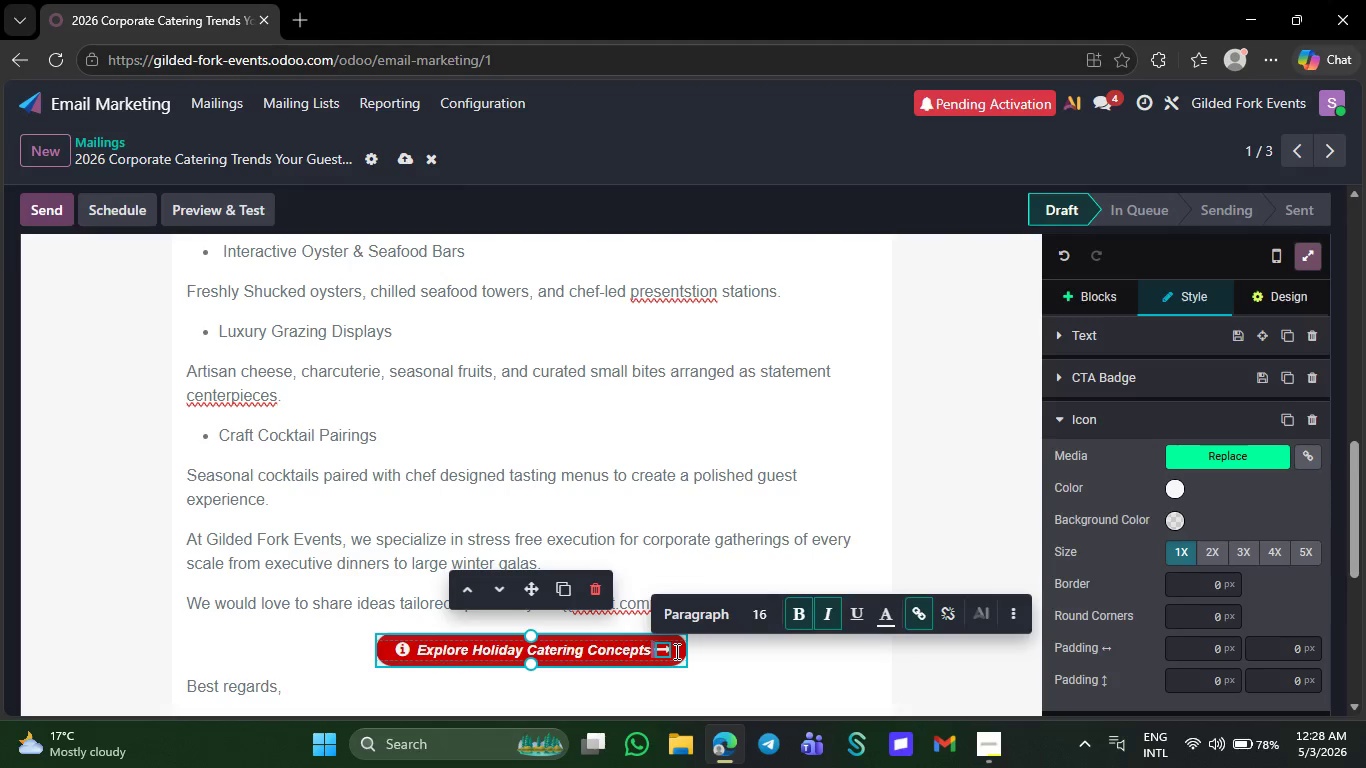 
left_click([675, 651])
 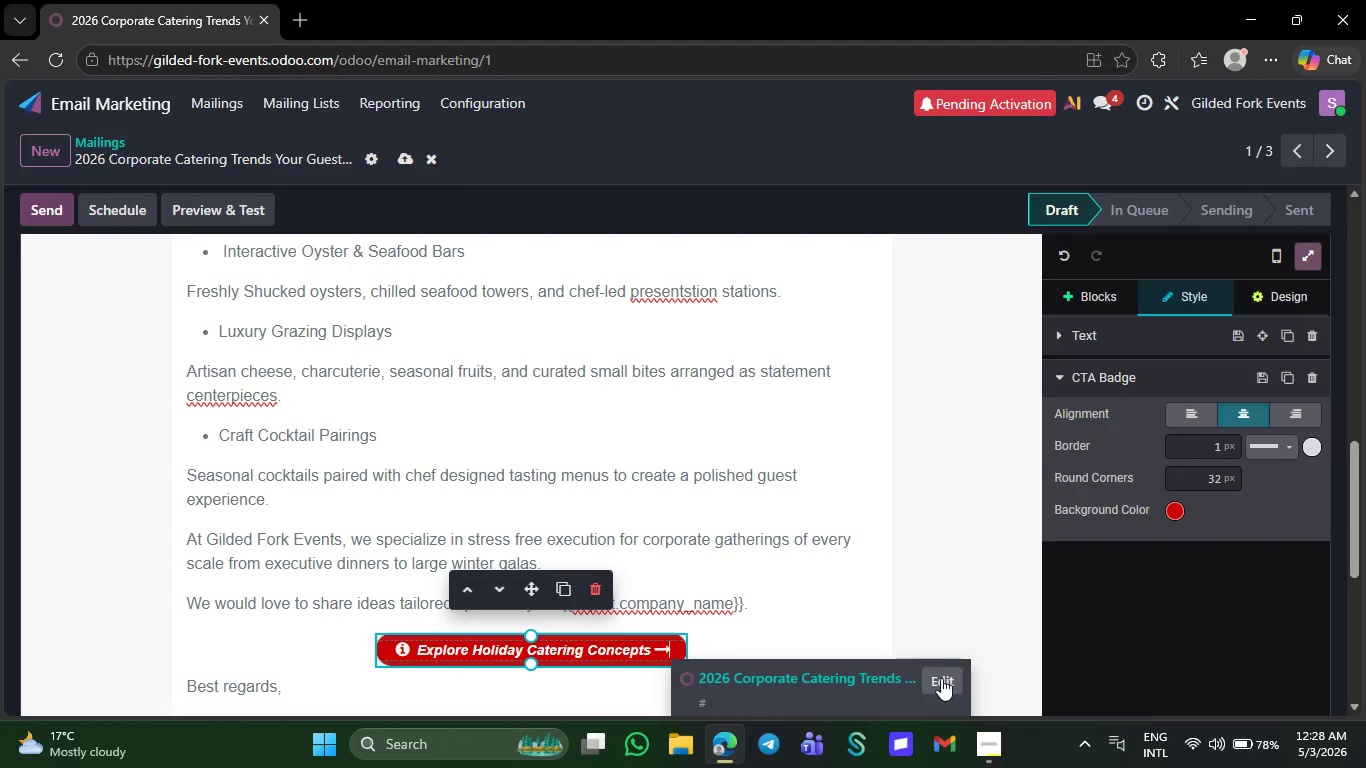 
left_click([935, 683])
 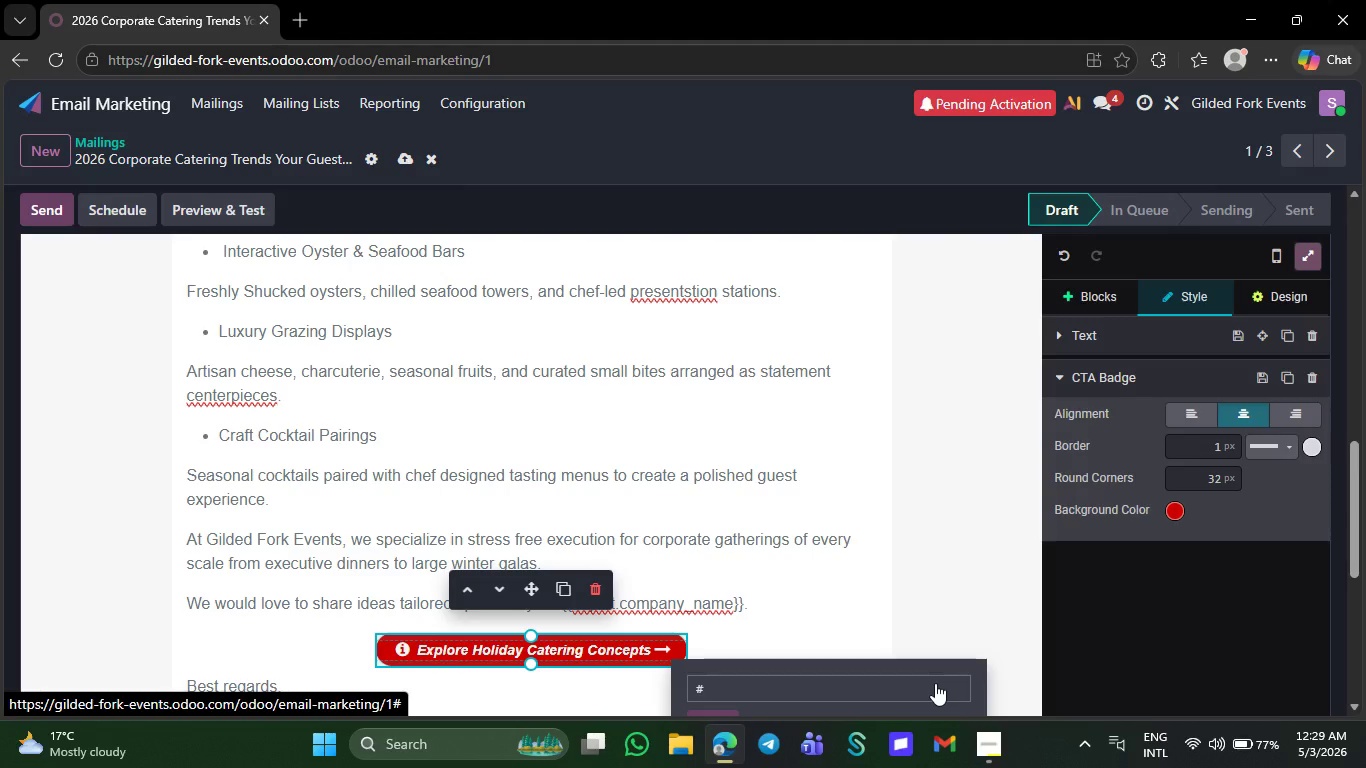 
wait(15.03)
 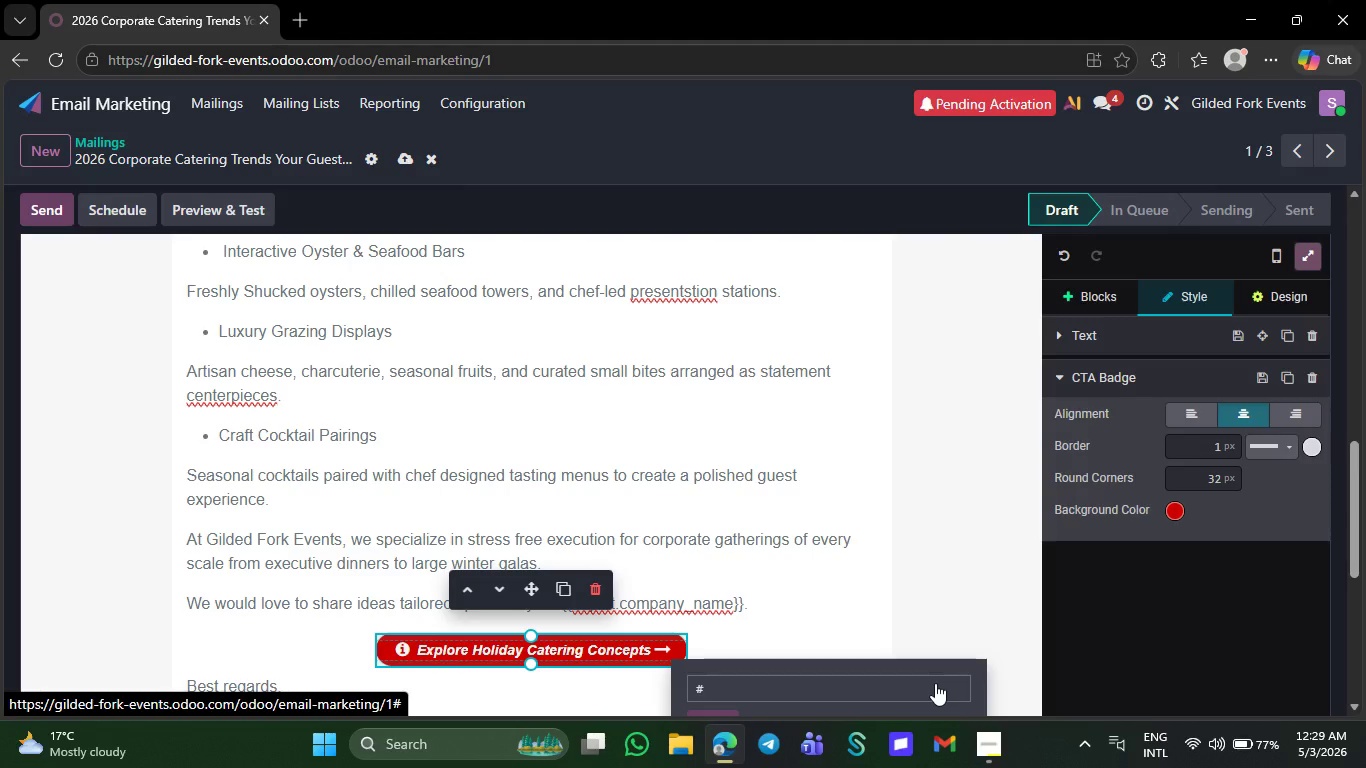 
type(https:)
 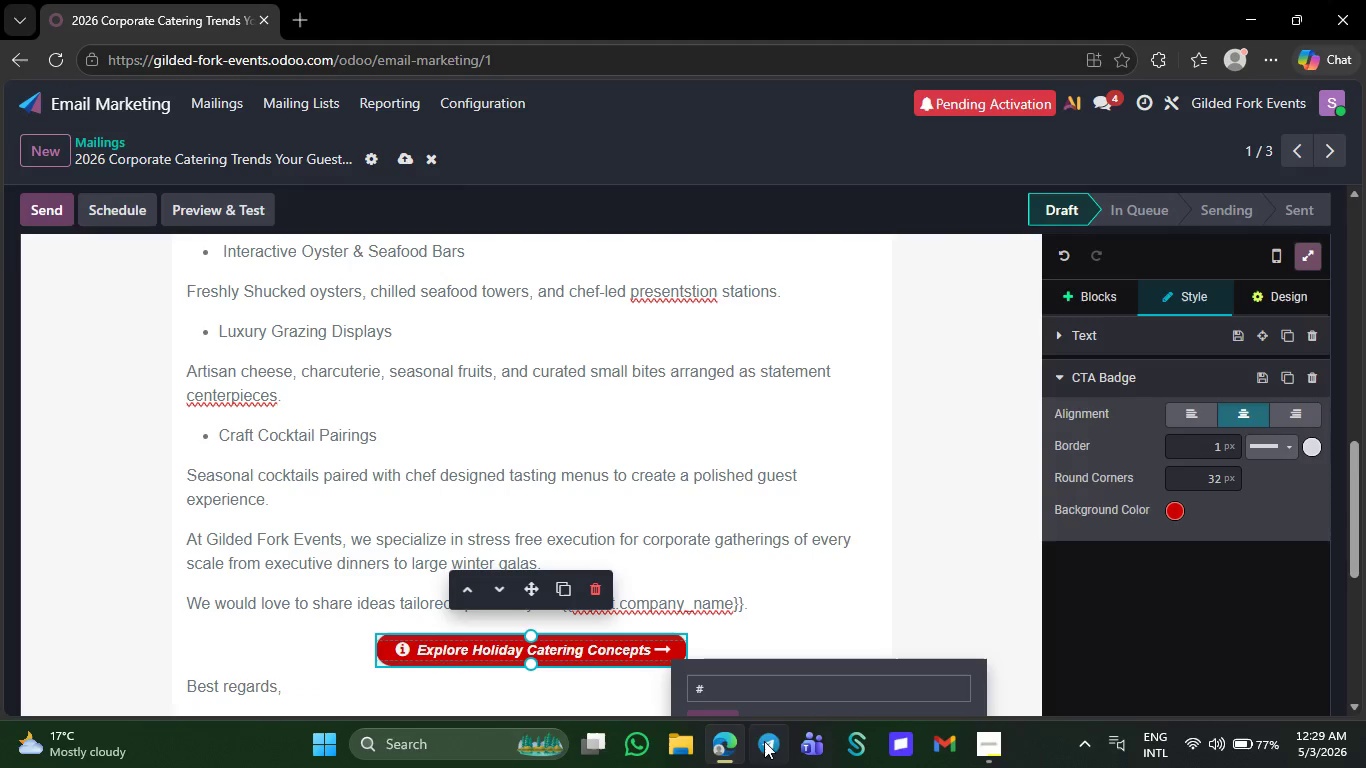 
left_click([736, 682])
 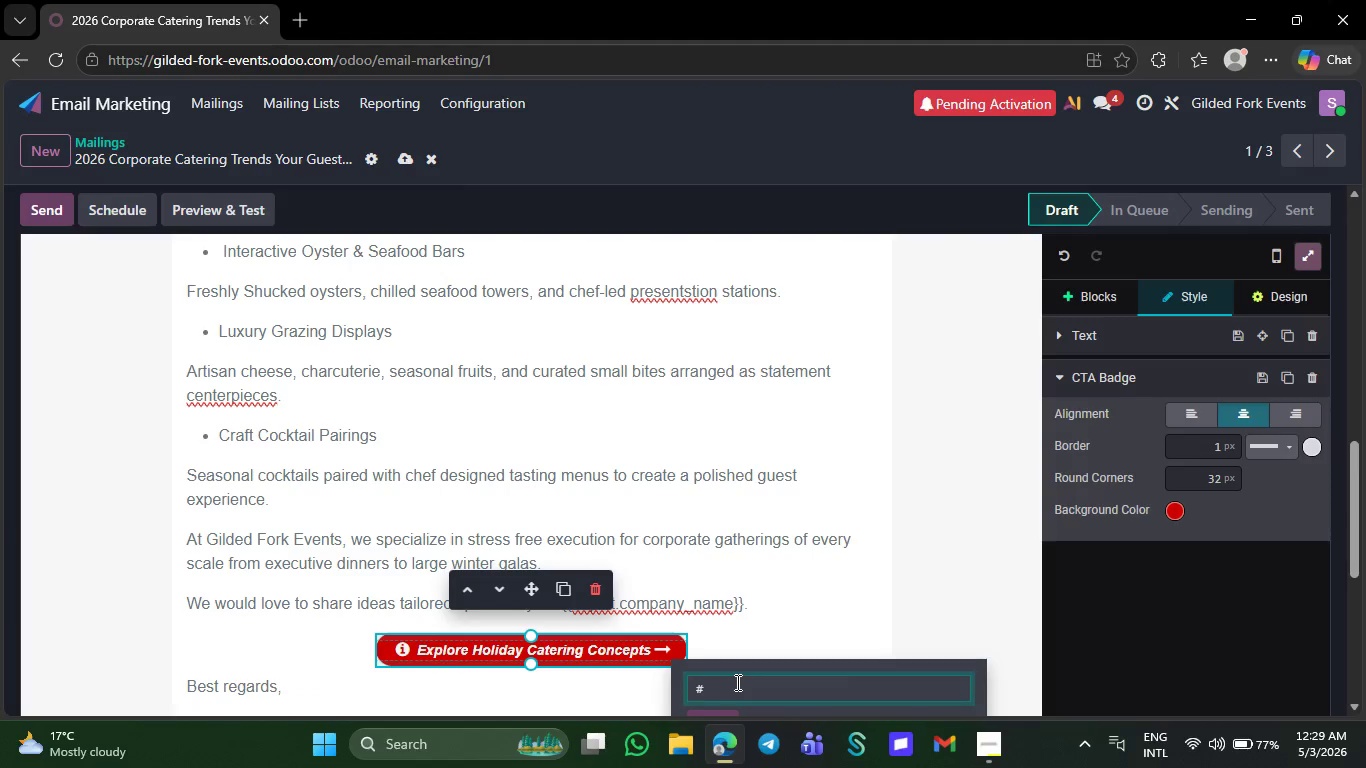 
key(Backspace)
type(https://)
 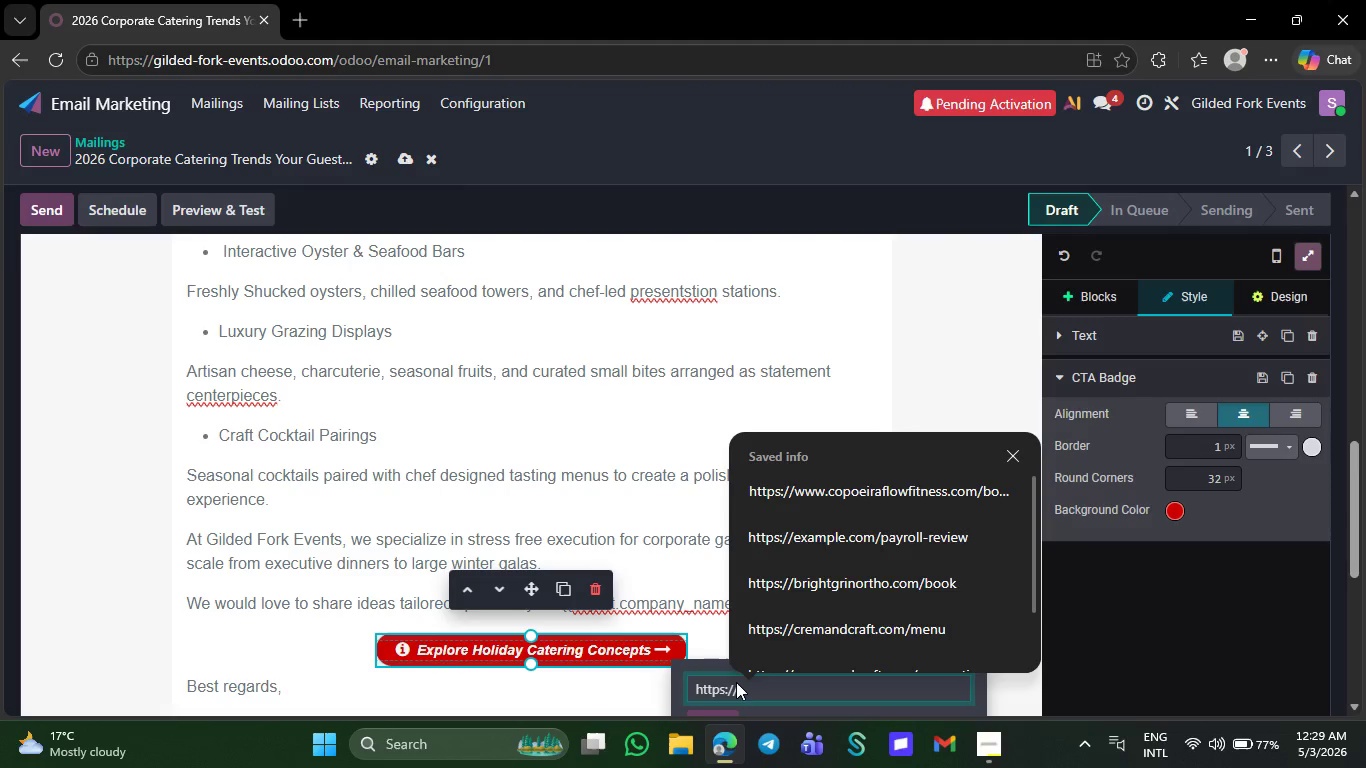 
type(gild )
key(Backspace)
type(edfor)
 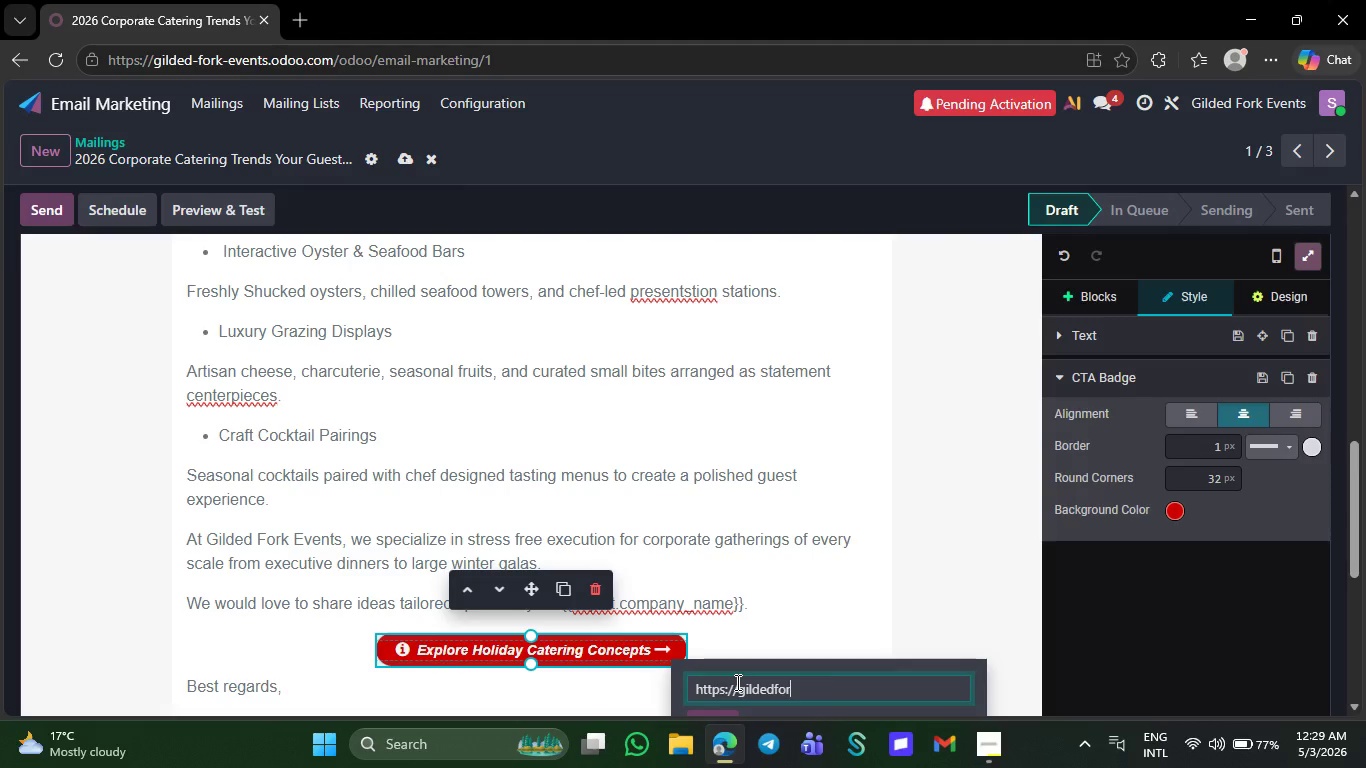 
type(kevents)
 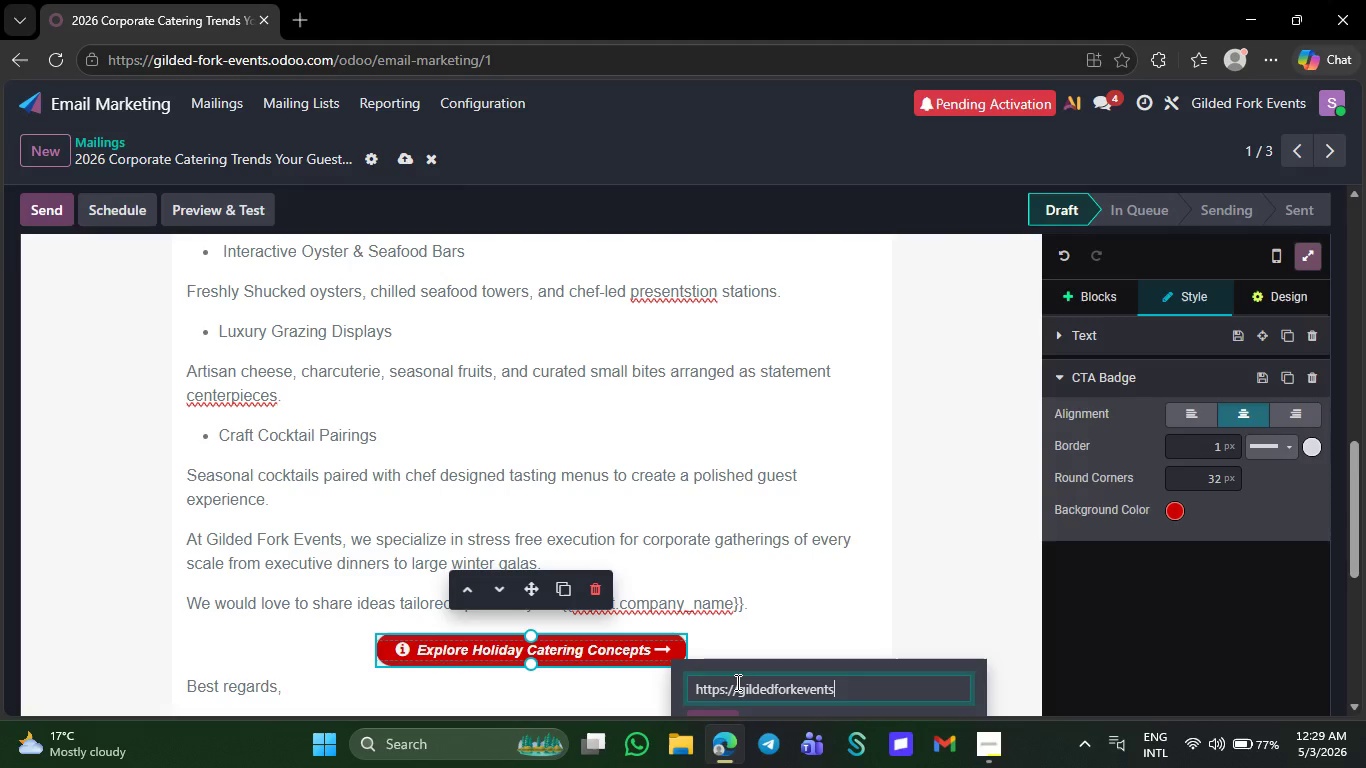 
wait(8.19)
 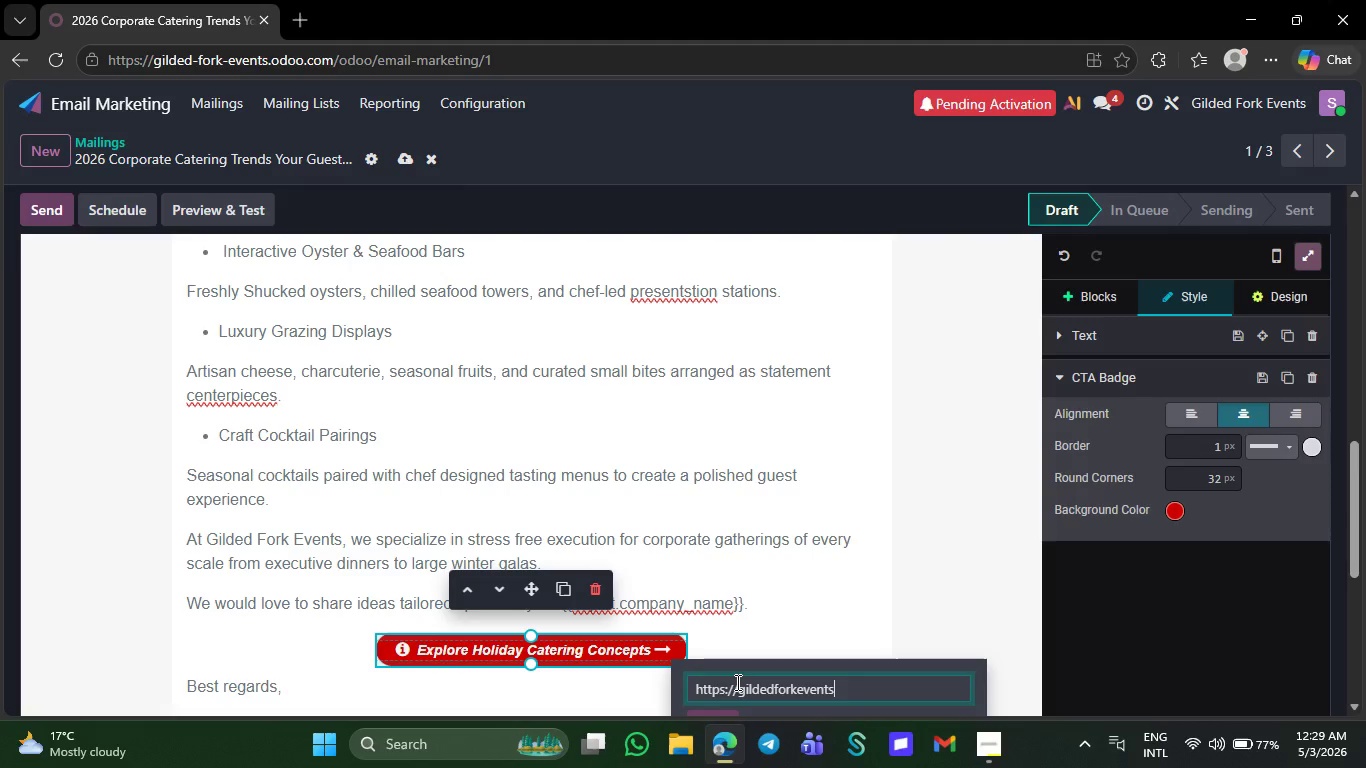 
type(.com/holiday)
 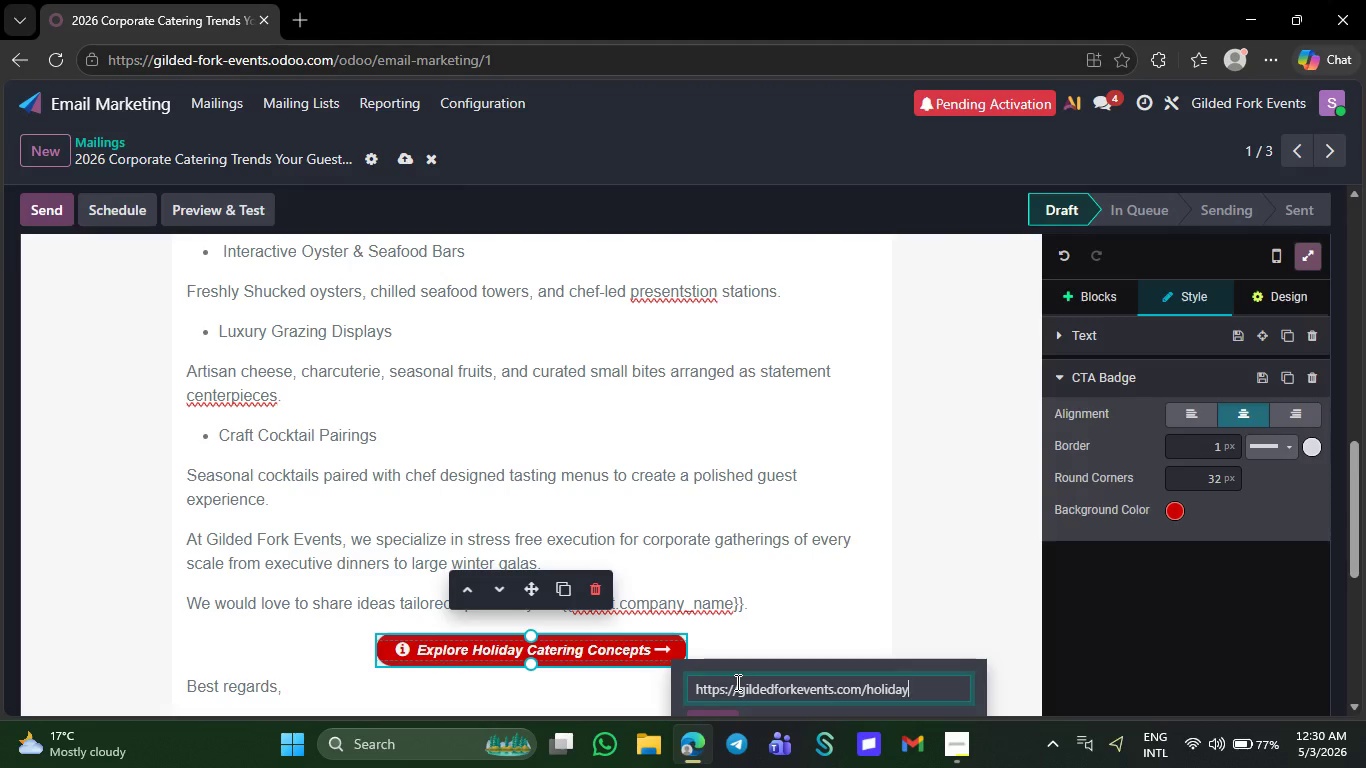 
type(-showcase)
 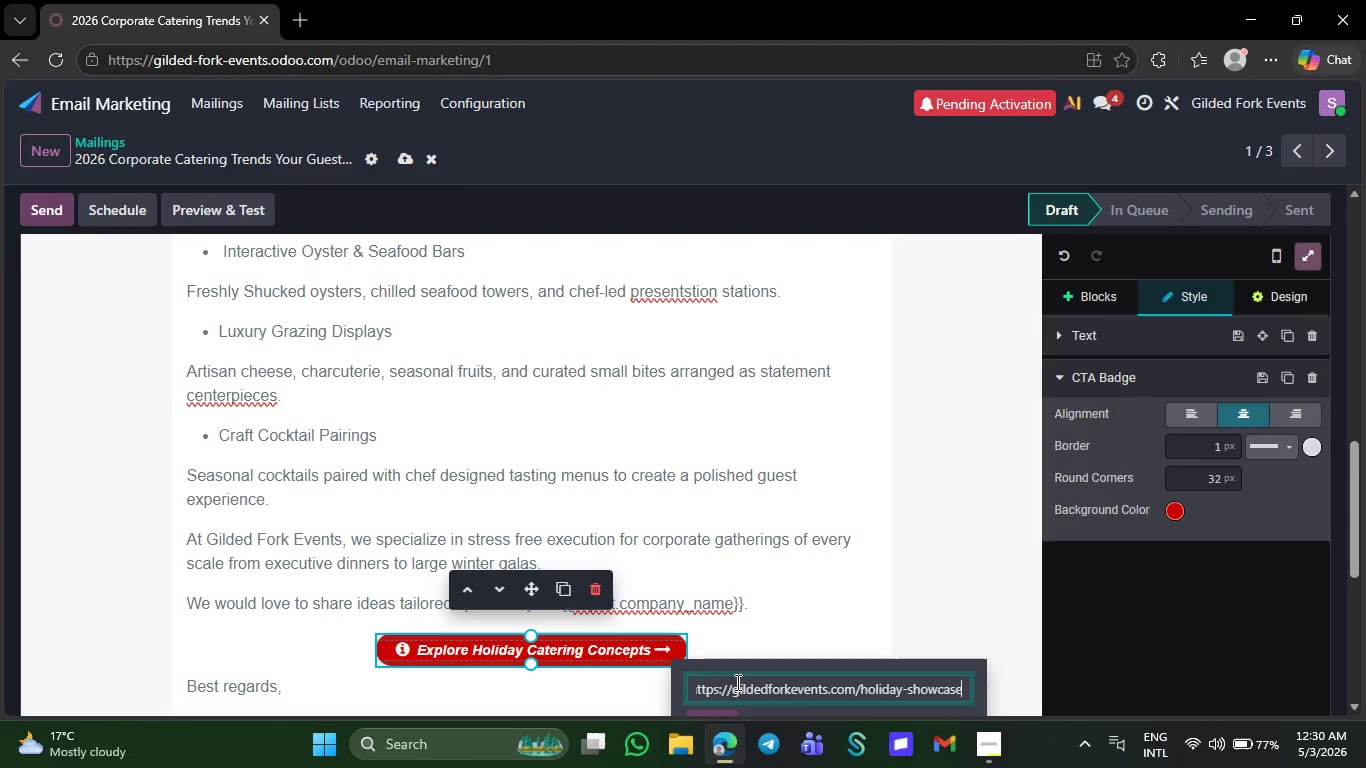 
wait(15.5)
 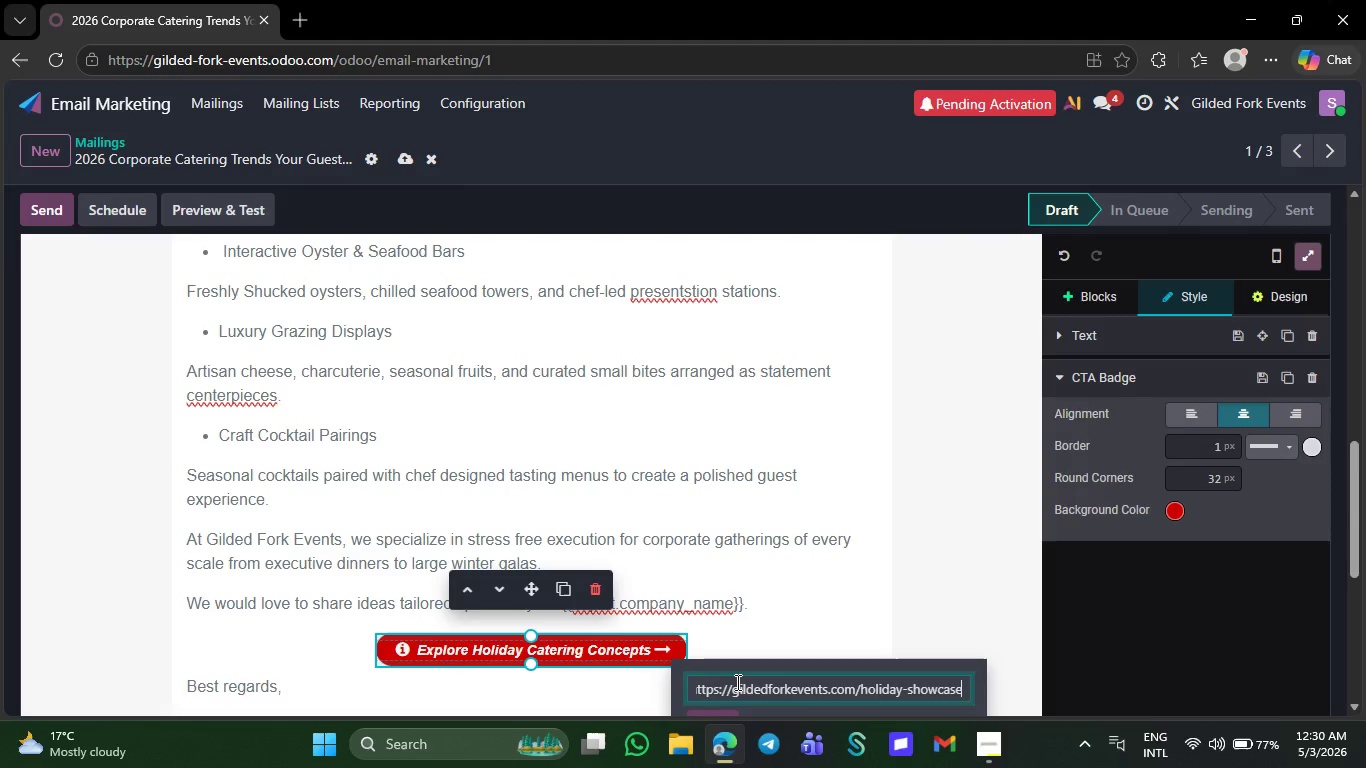 
left_click([714, 710])
 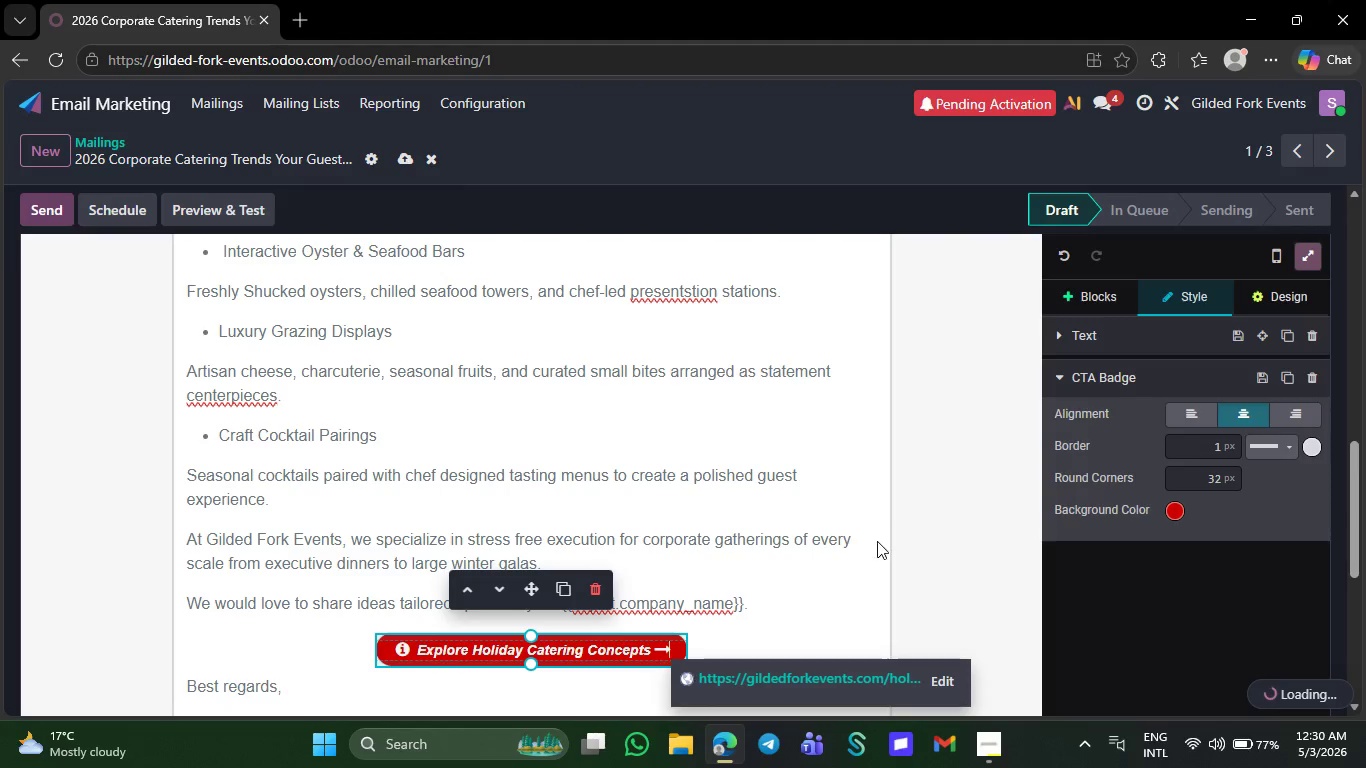 
left_click([878, 541])
 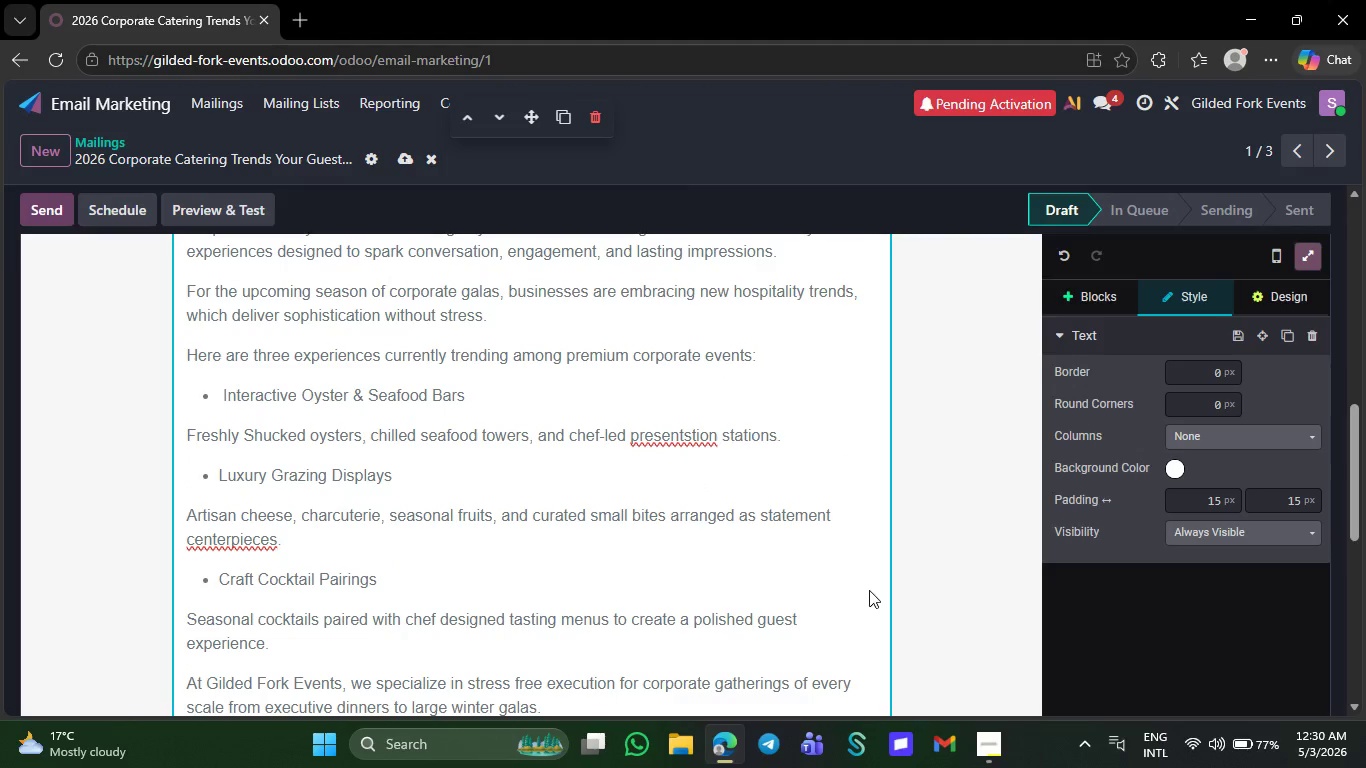 
wait(7.78)
 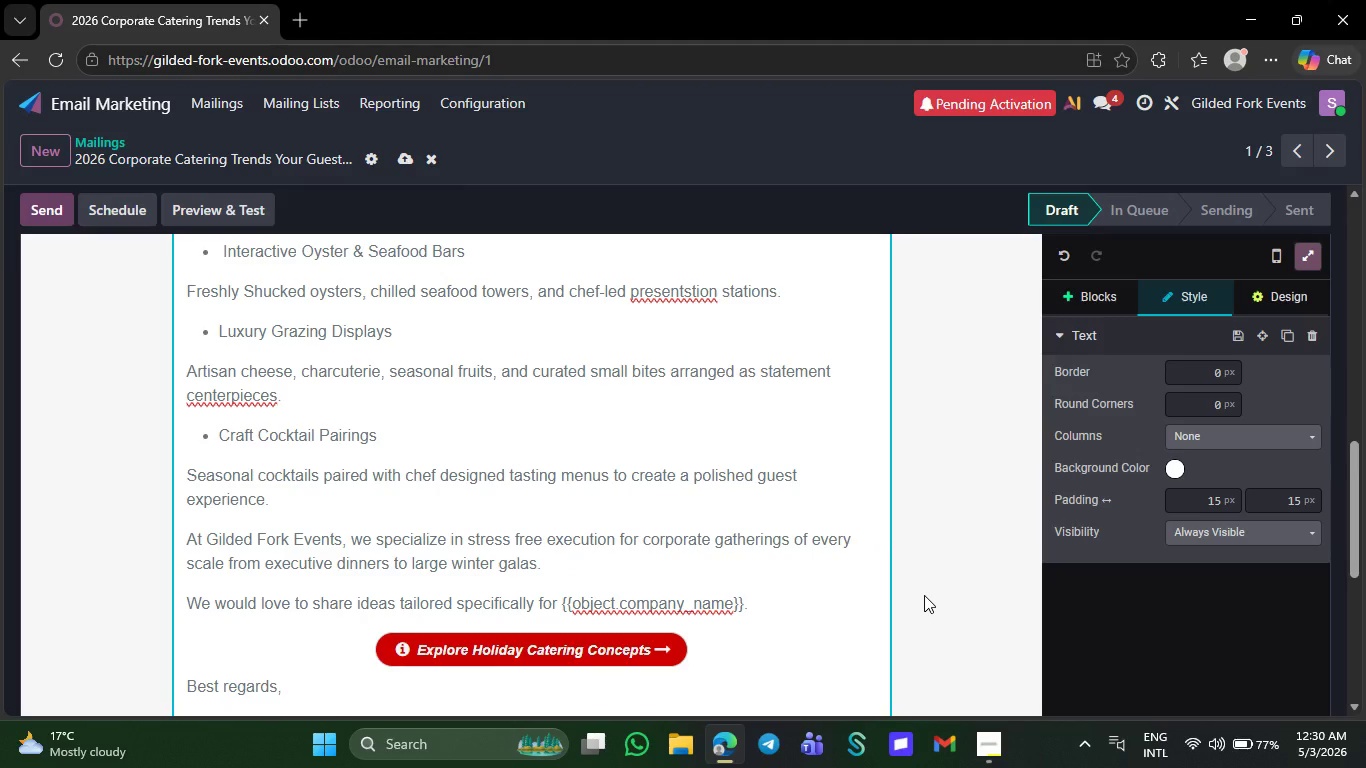 
right_click([244, 546])
 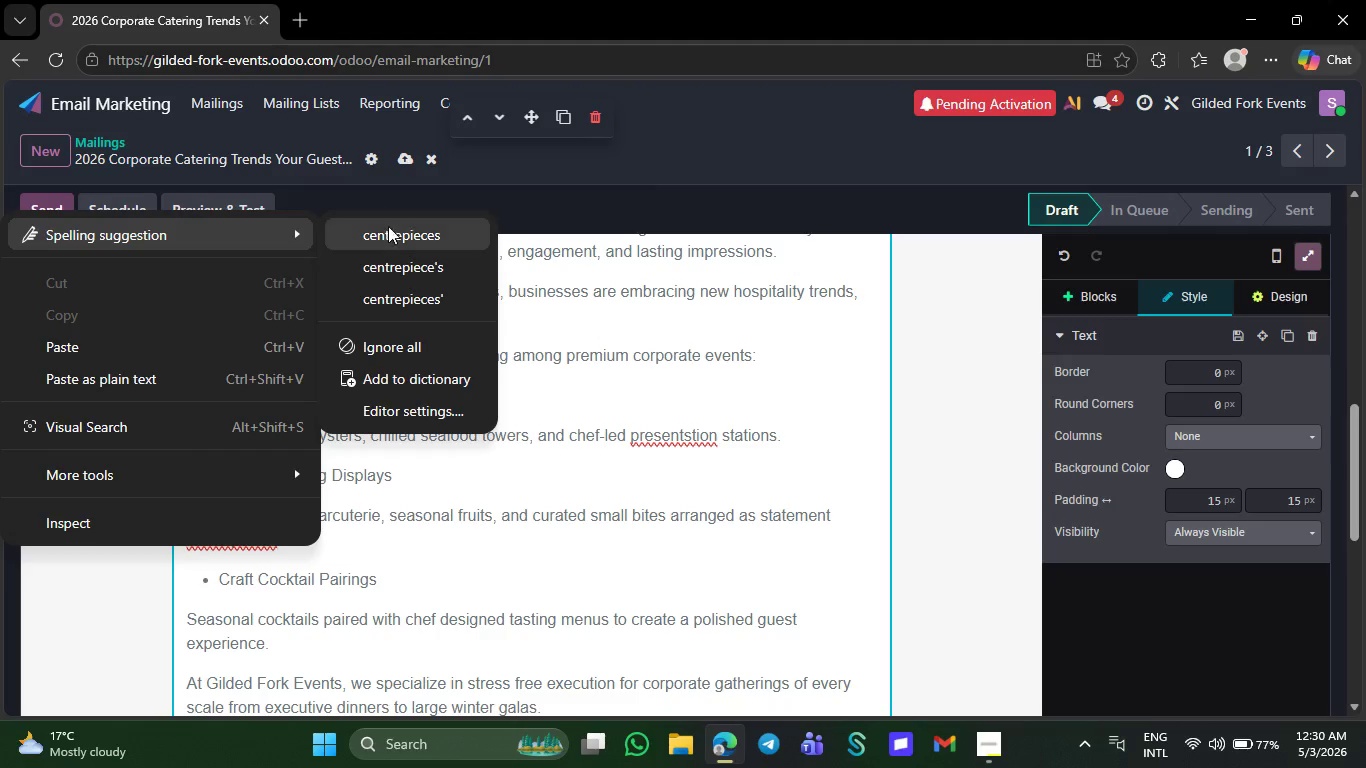 
left_click([388, 234])
 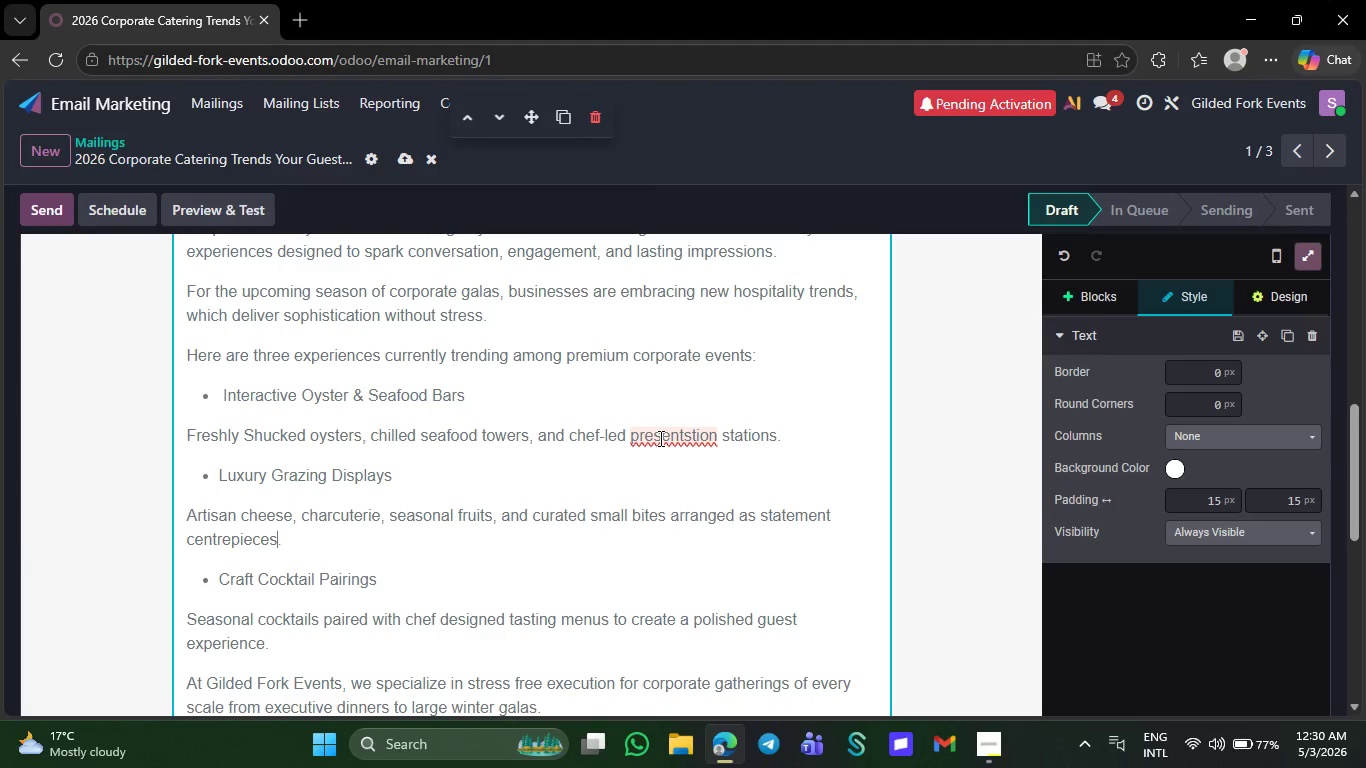 
right_click([659, 438])
 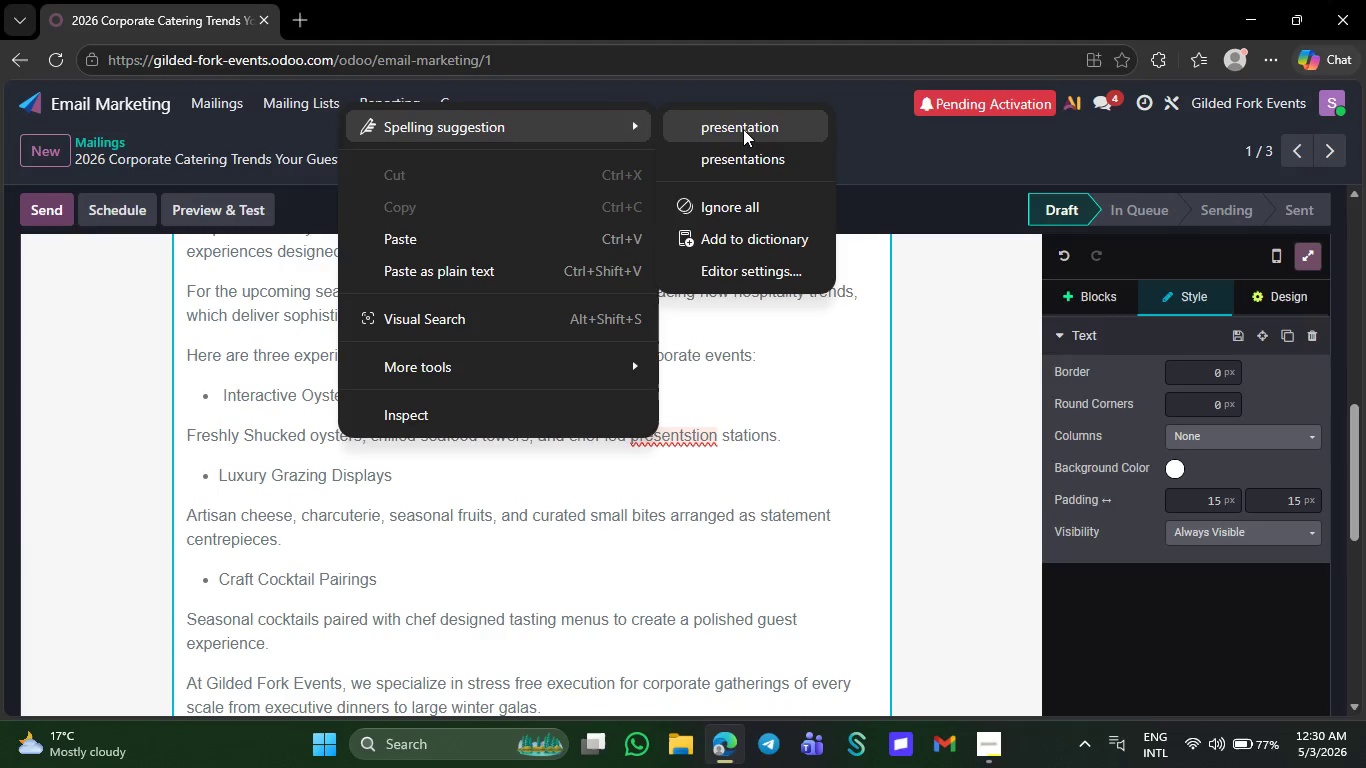 
left_click([743, 127])
 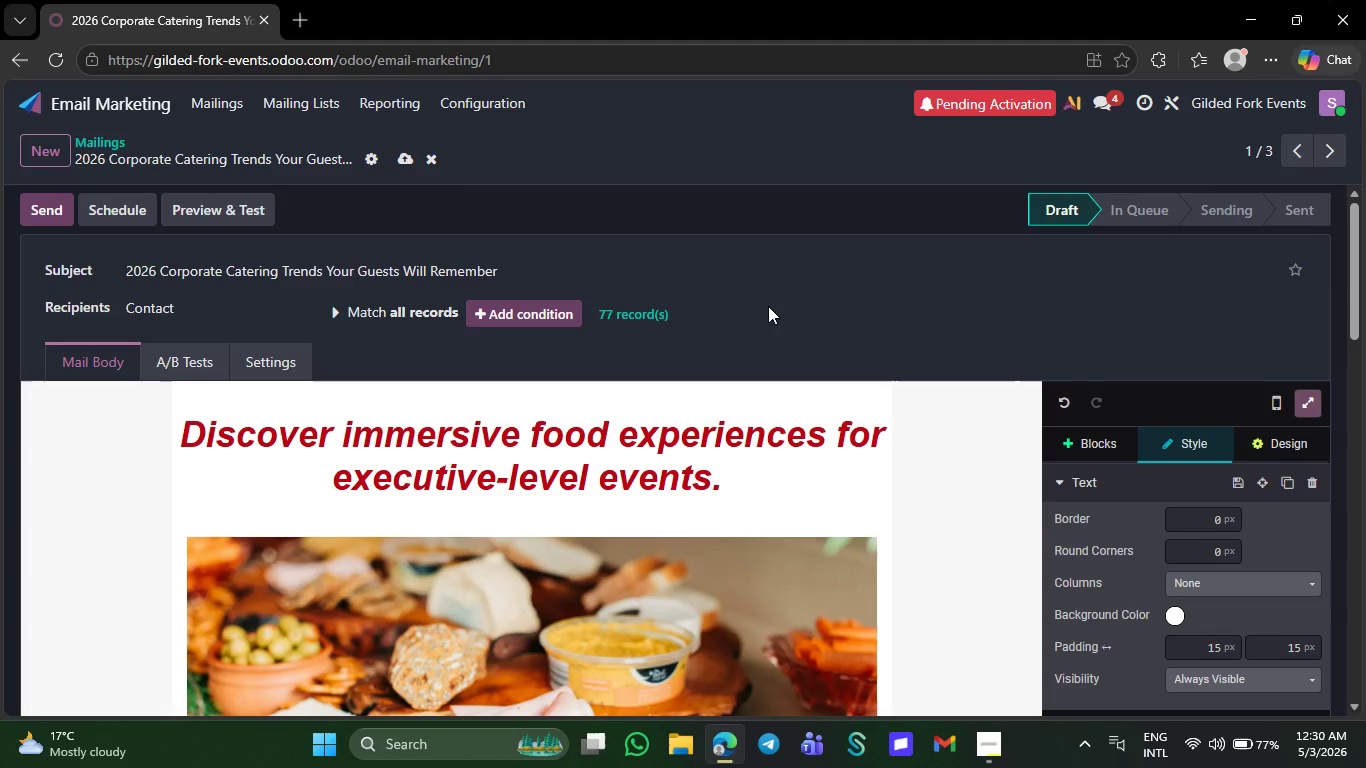 
left_click([926, 471])
 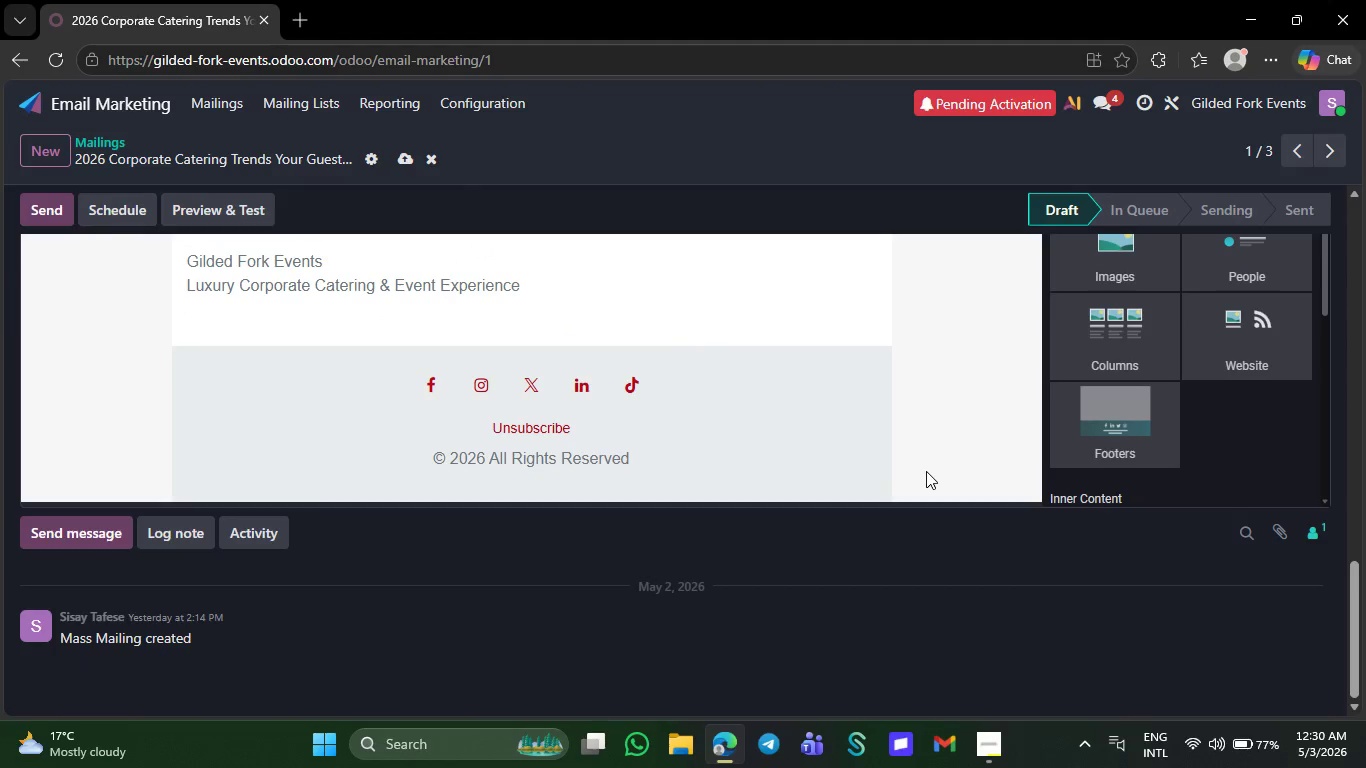 
wait(10.81)
 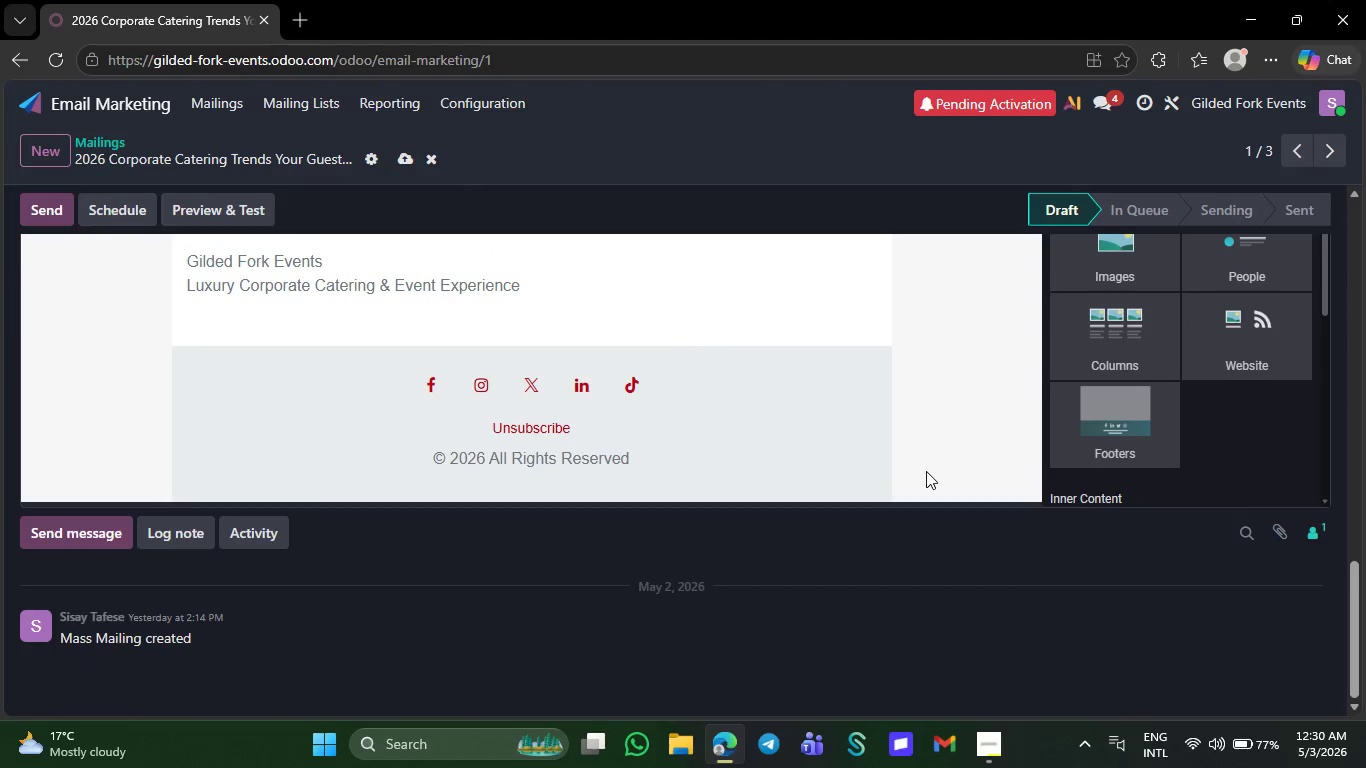 
left_click([990, 742])